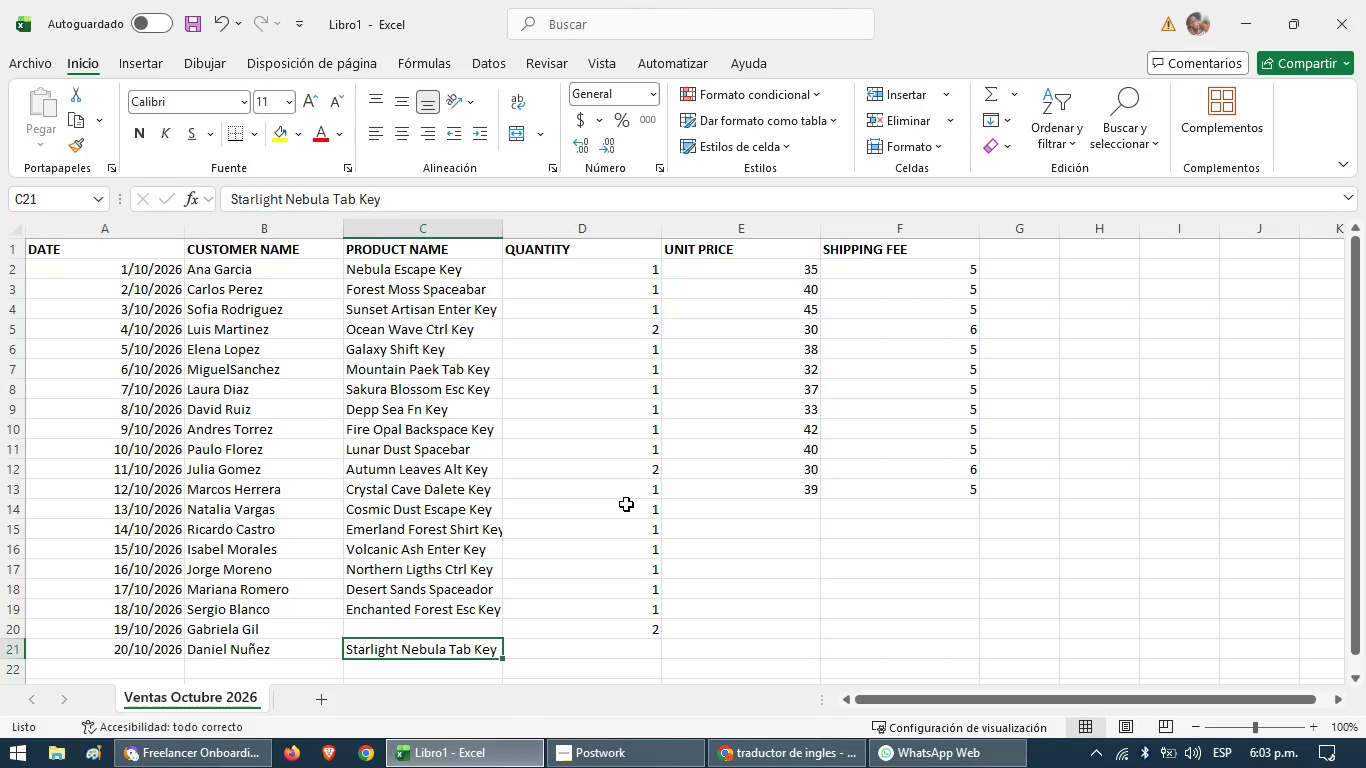 
key(ArrowUp)
 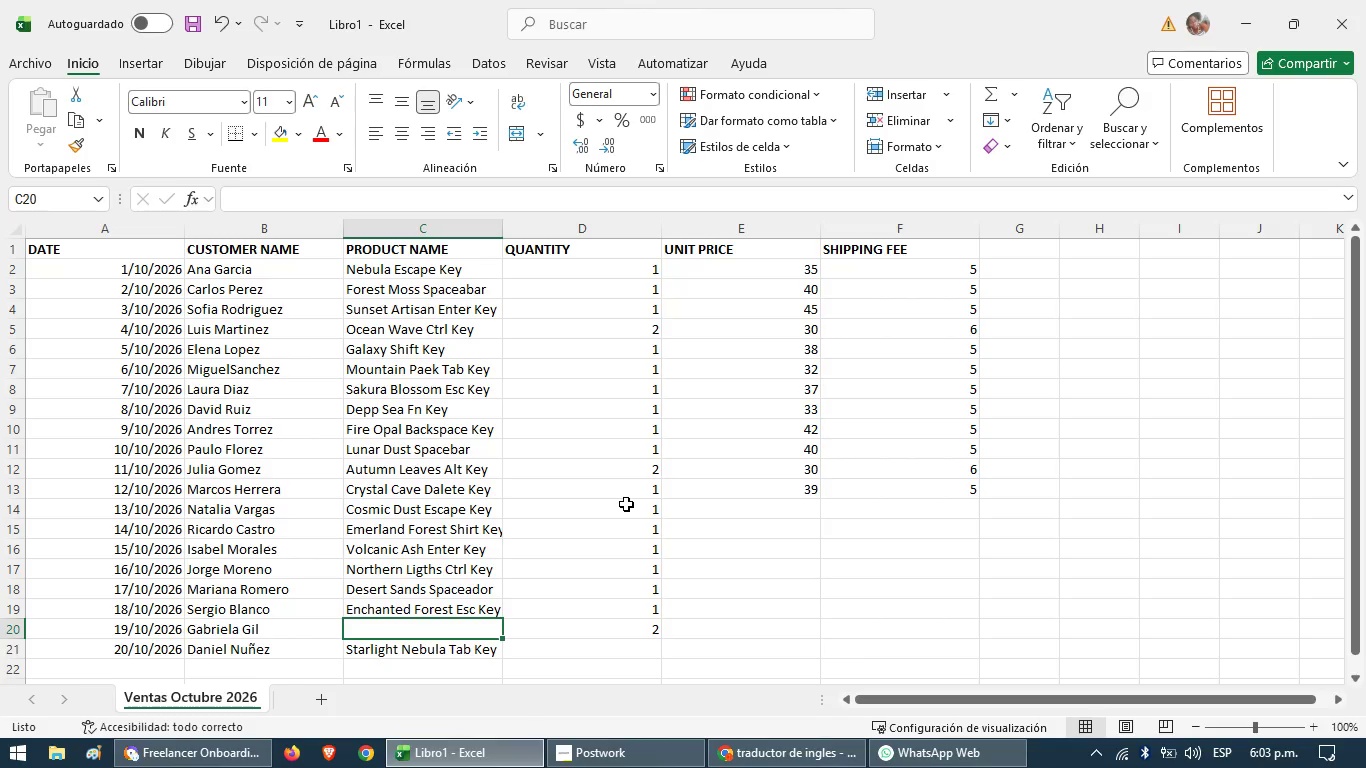 
wait(5.67)
 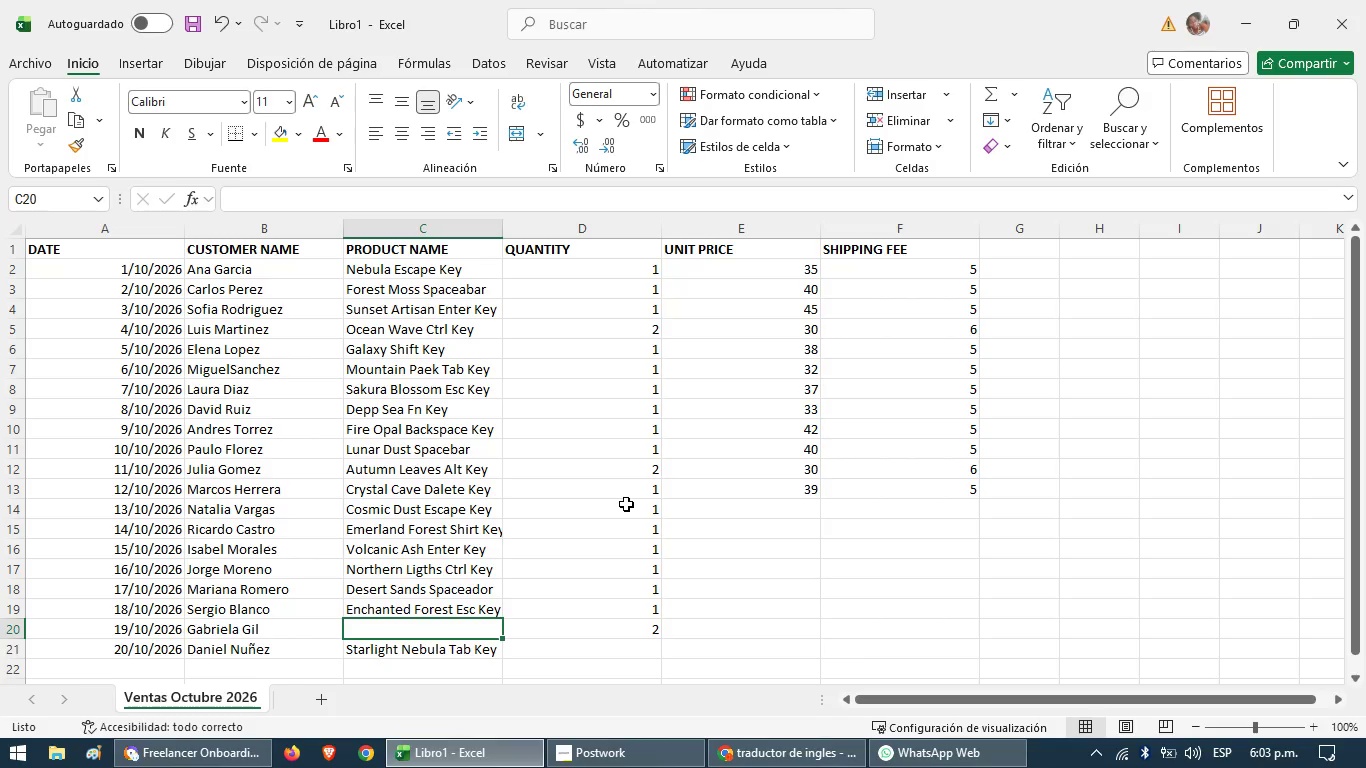 
type(Am)
 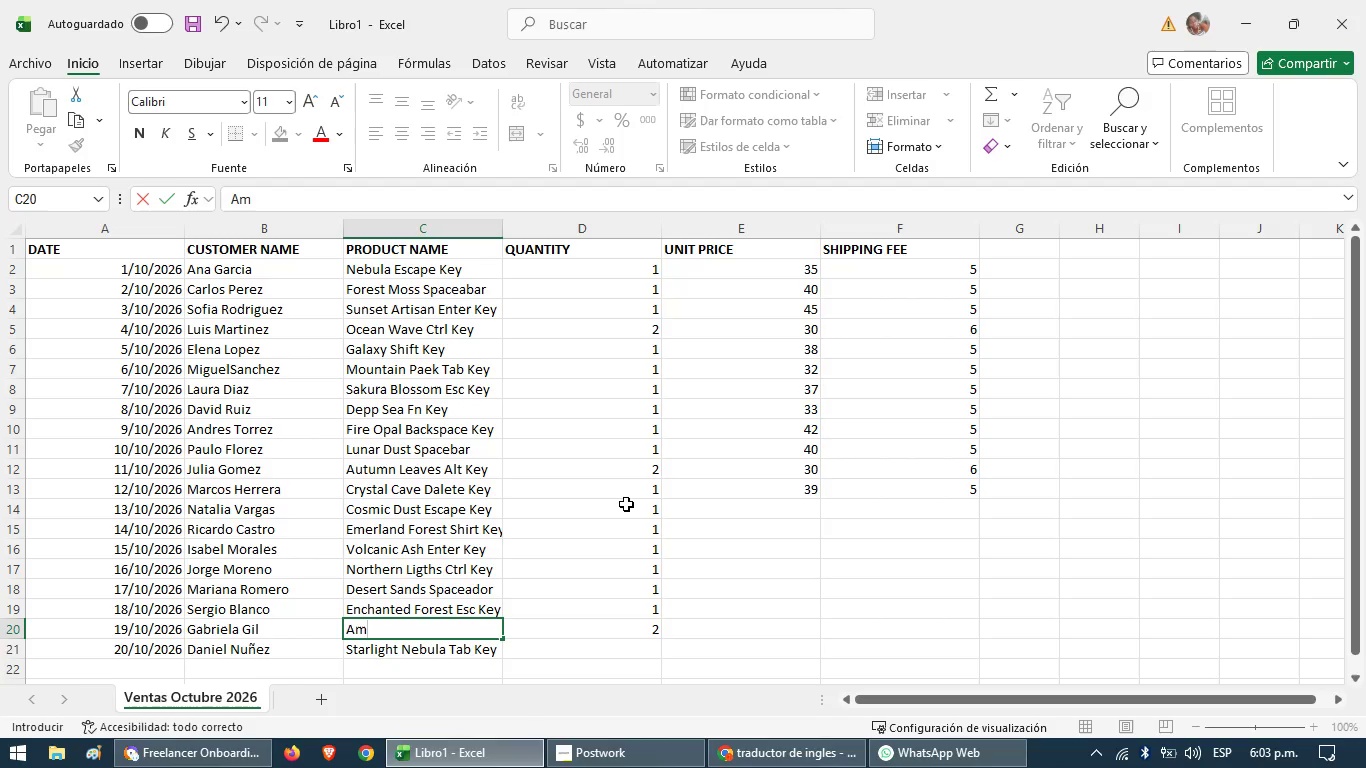 
wait(5.55)
 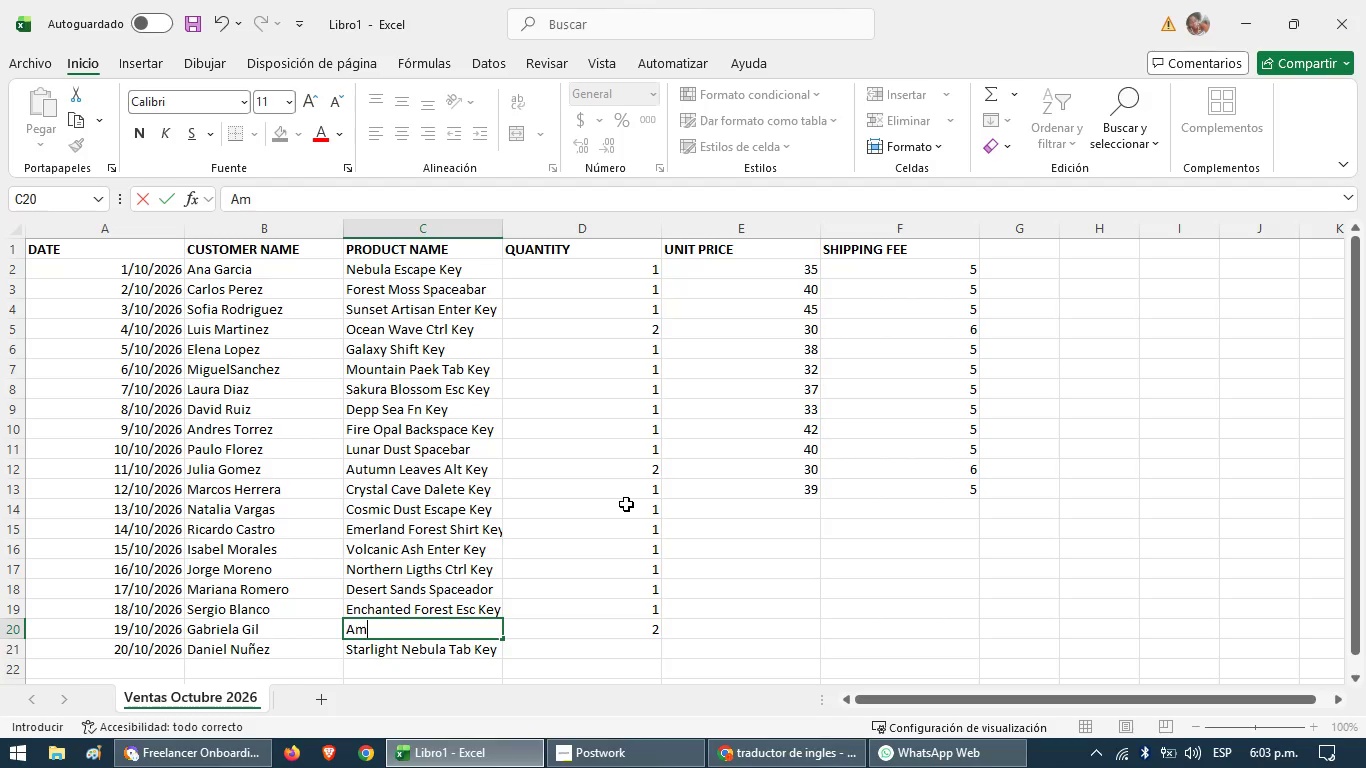 
type(thy)
 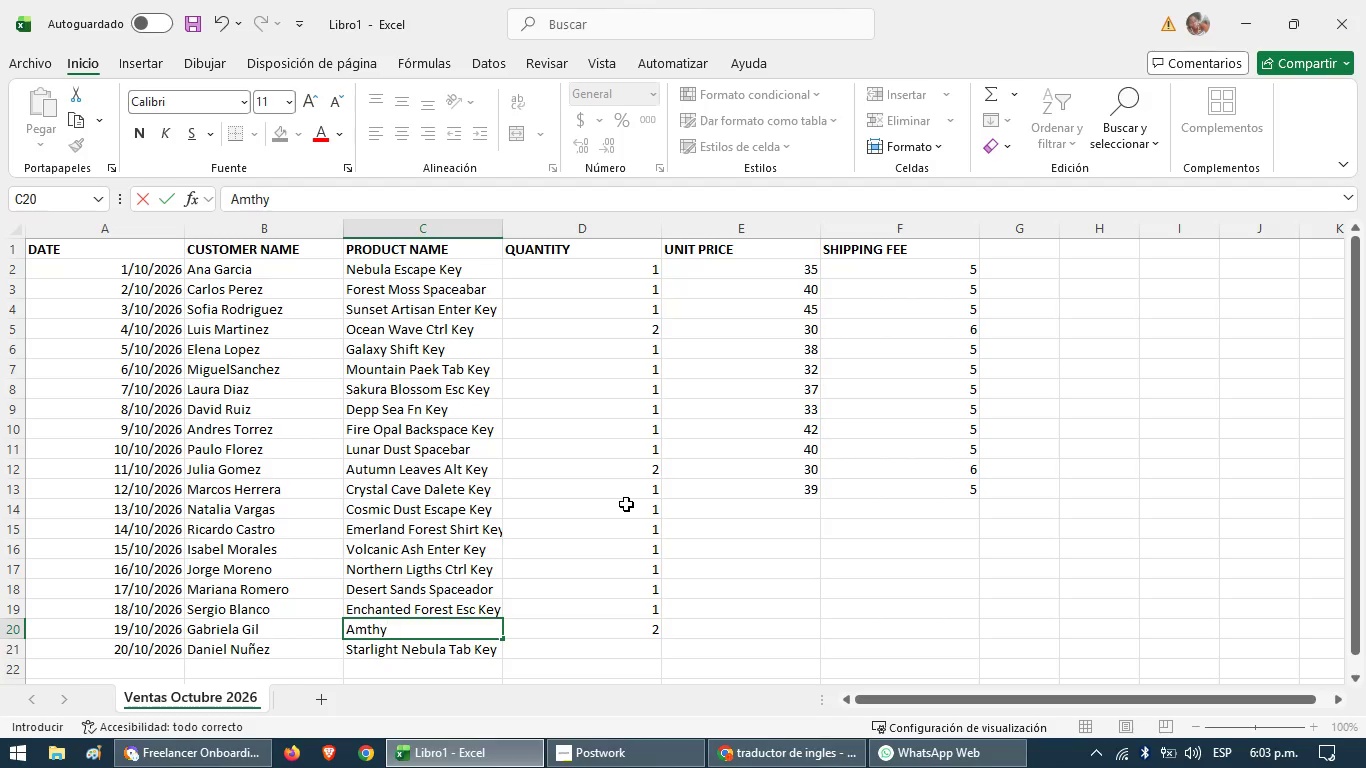 
key(Backspace)
 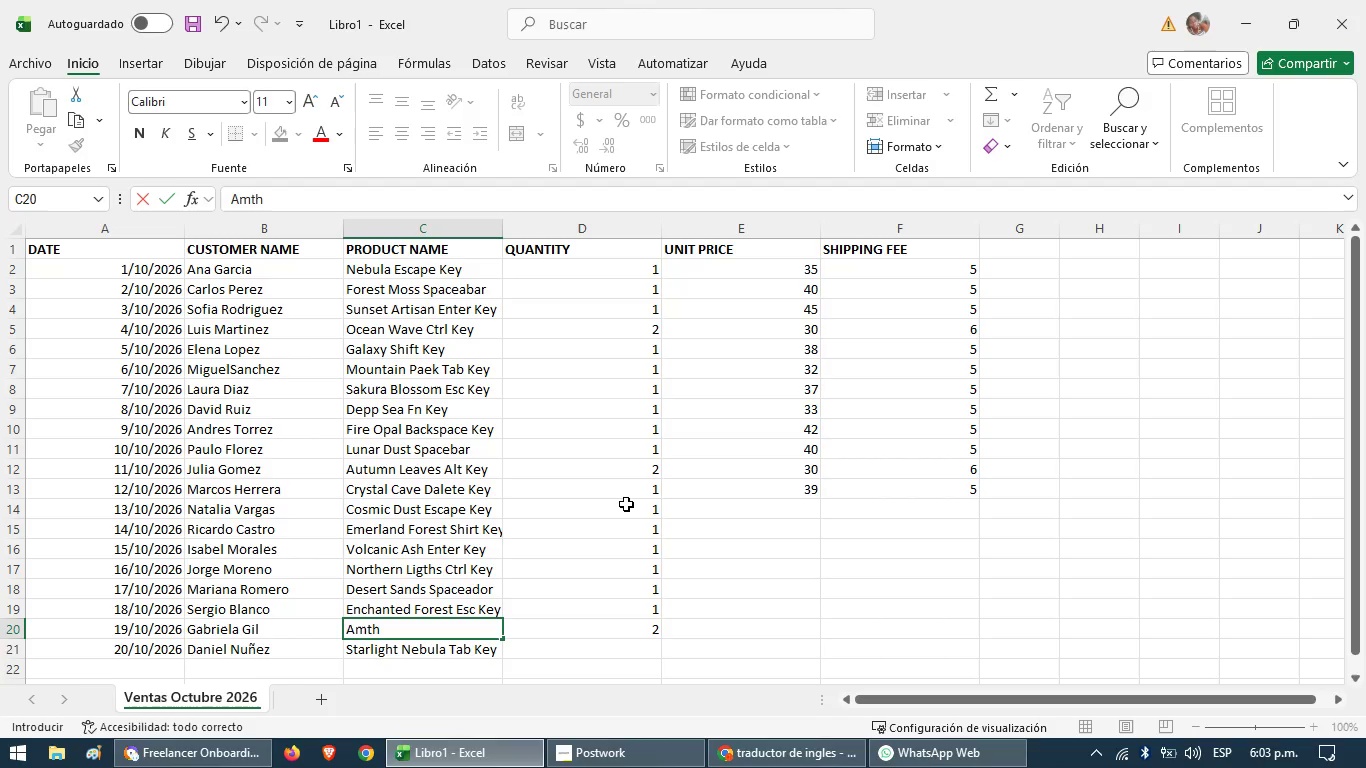 
wait(5.03)
 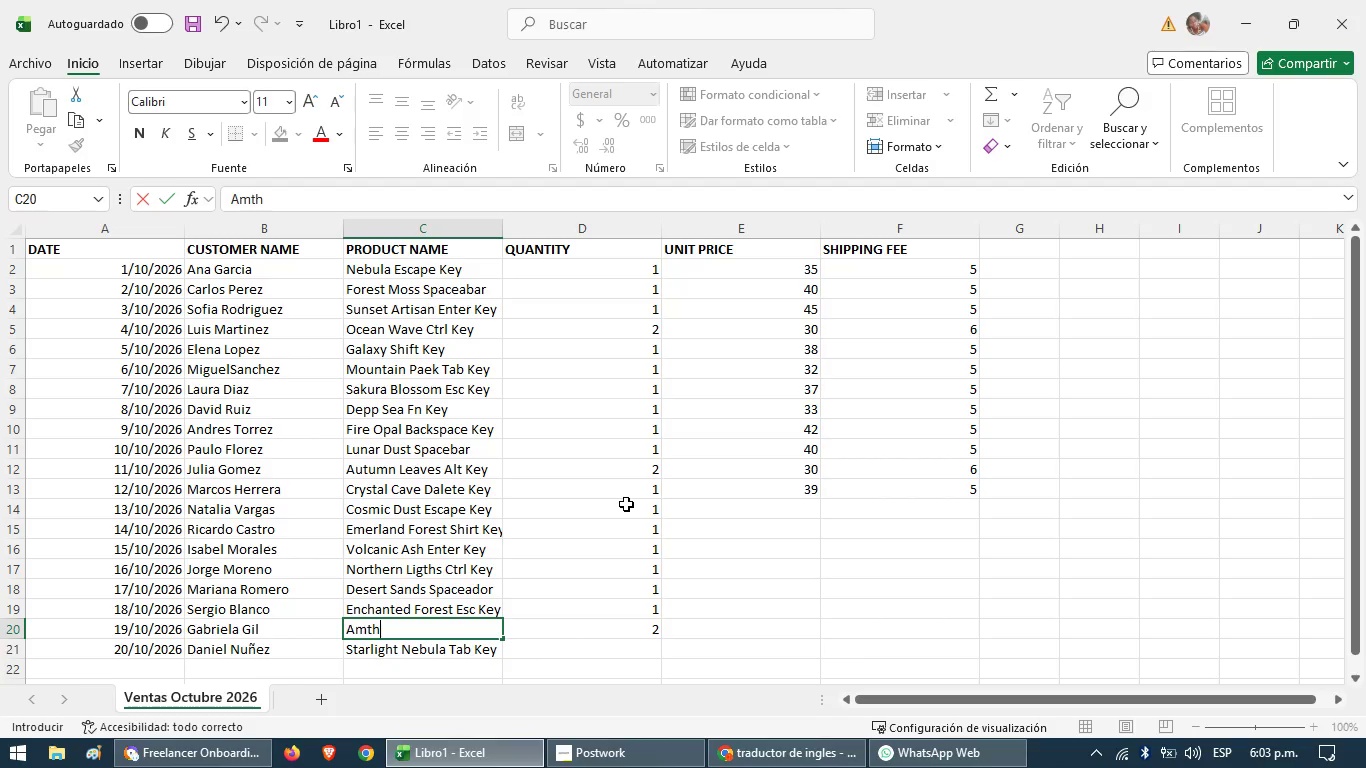 
key(Backspace)
type(en)
key(Backspace)
key(Backspace)
key(Backspace)
type(en)
 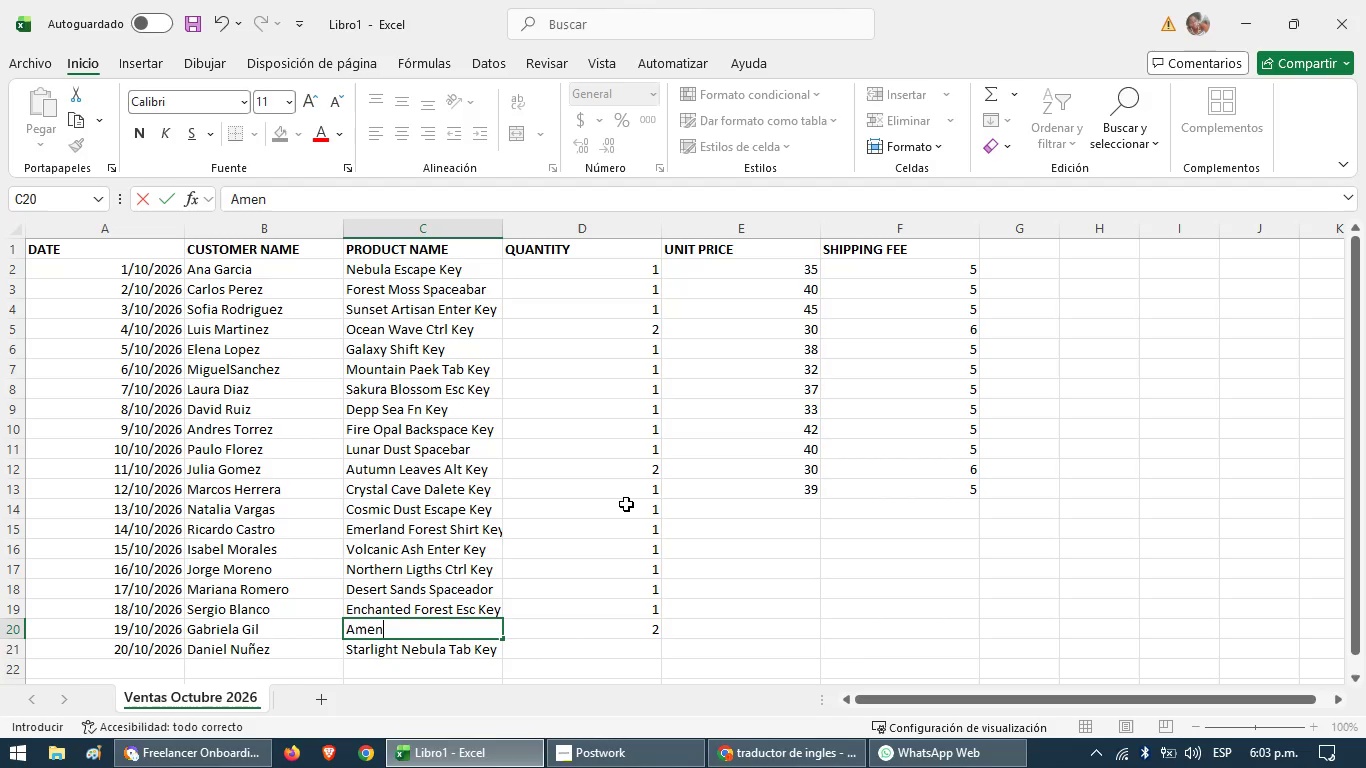 
key(T)
 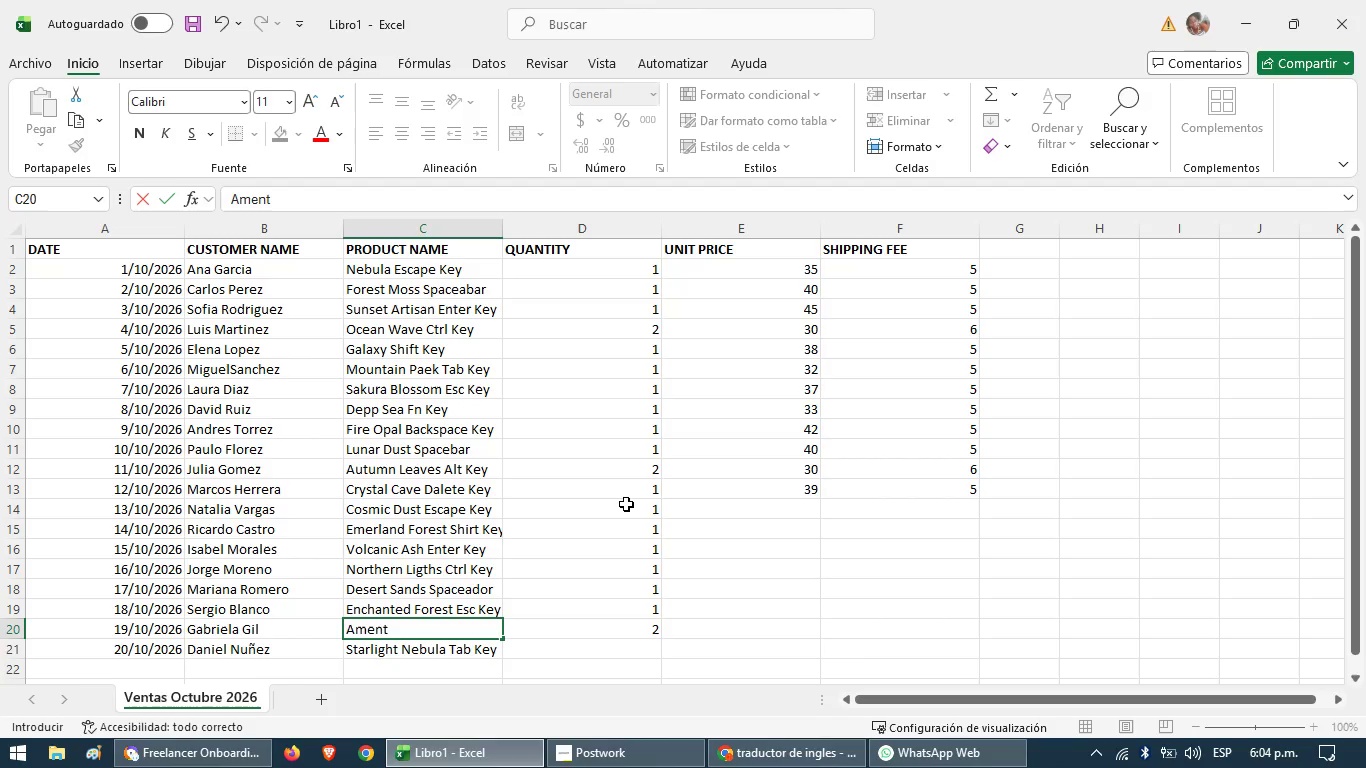 
wait(7.98)
 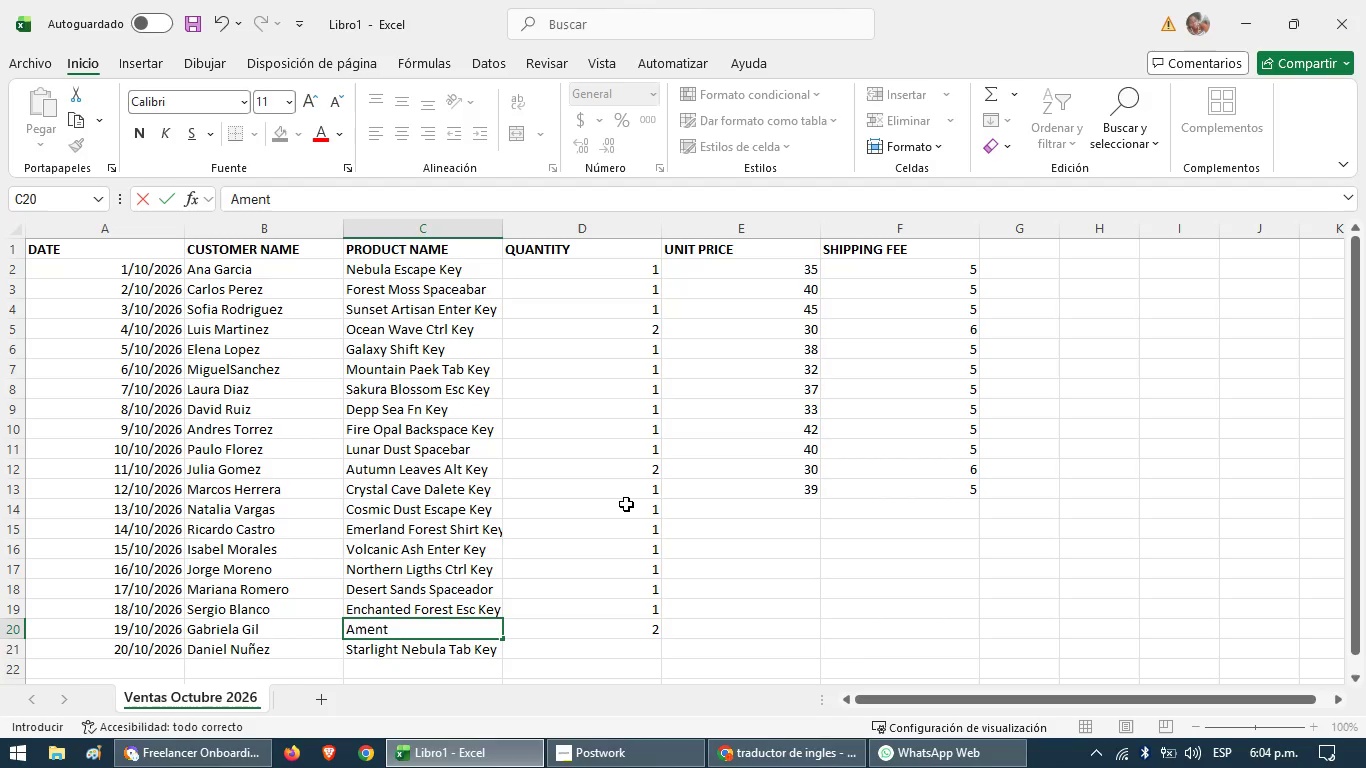 
type(hyst OceanF)
key(Backspace)
type( Fn Key)
 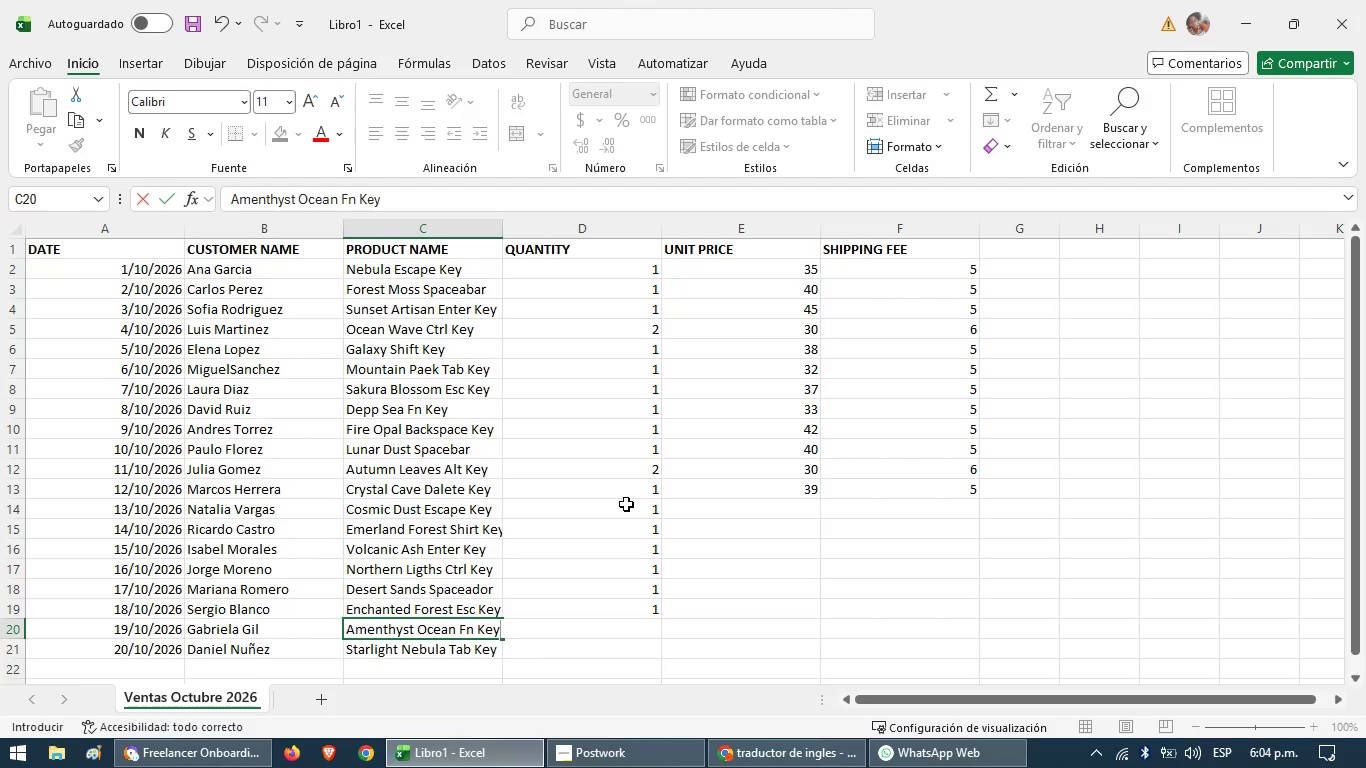 
key(ArrowRight)
 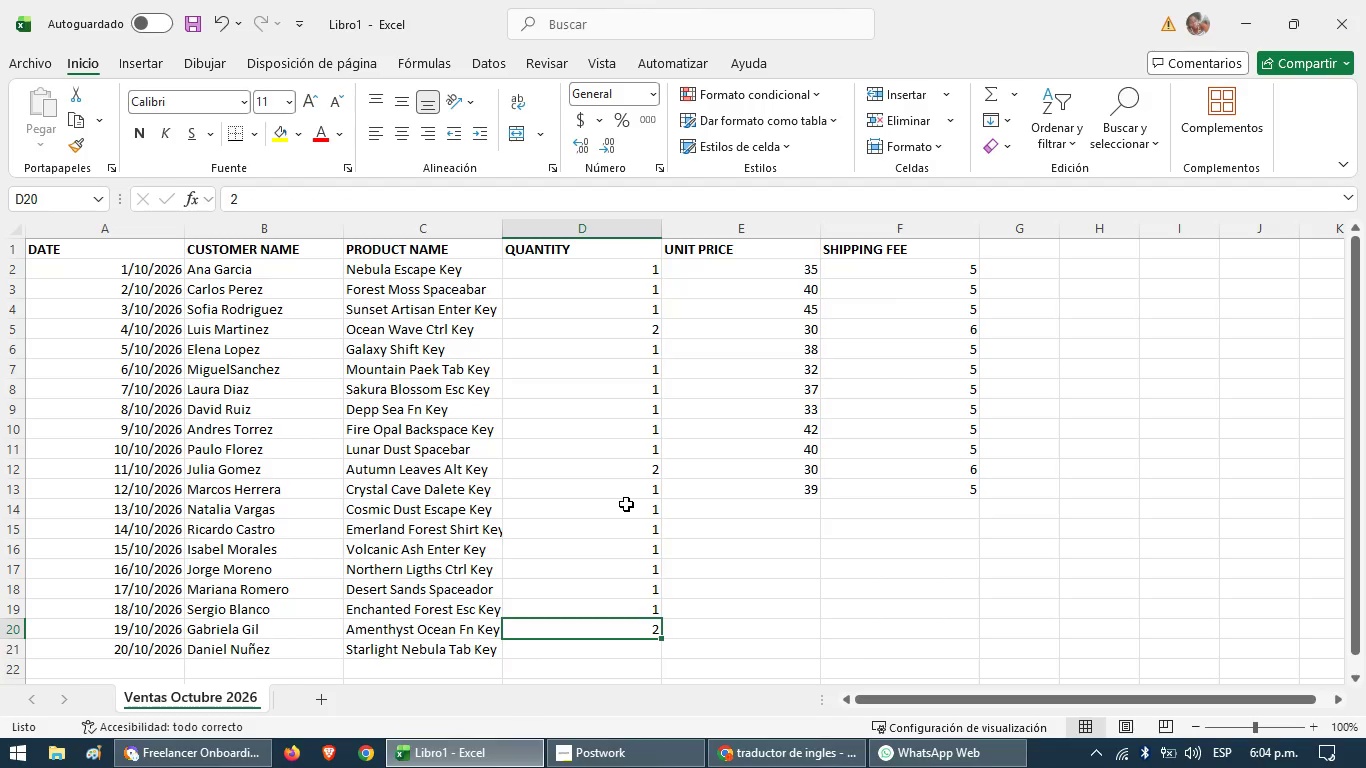 
key(Backspace)
 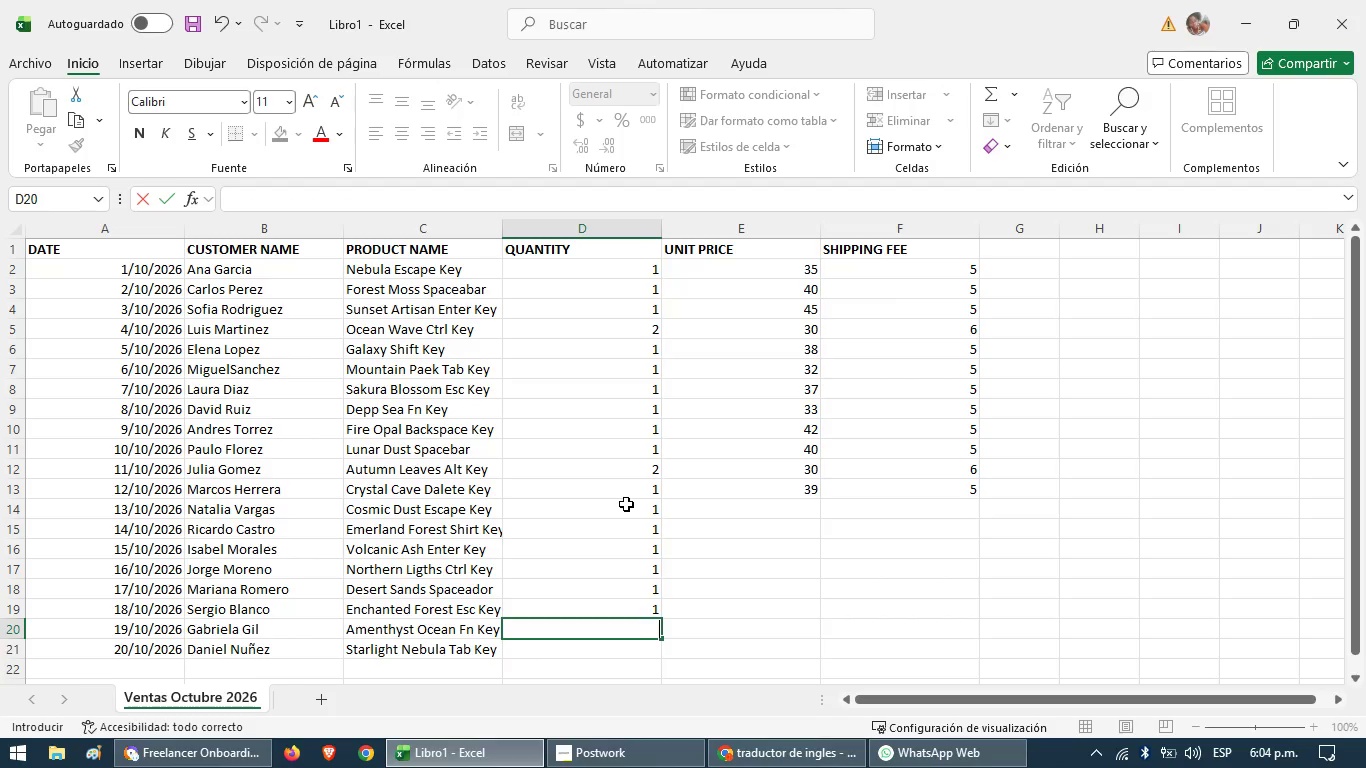 
key(1)
 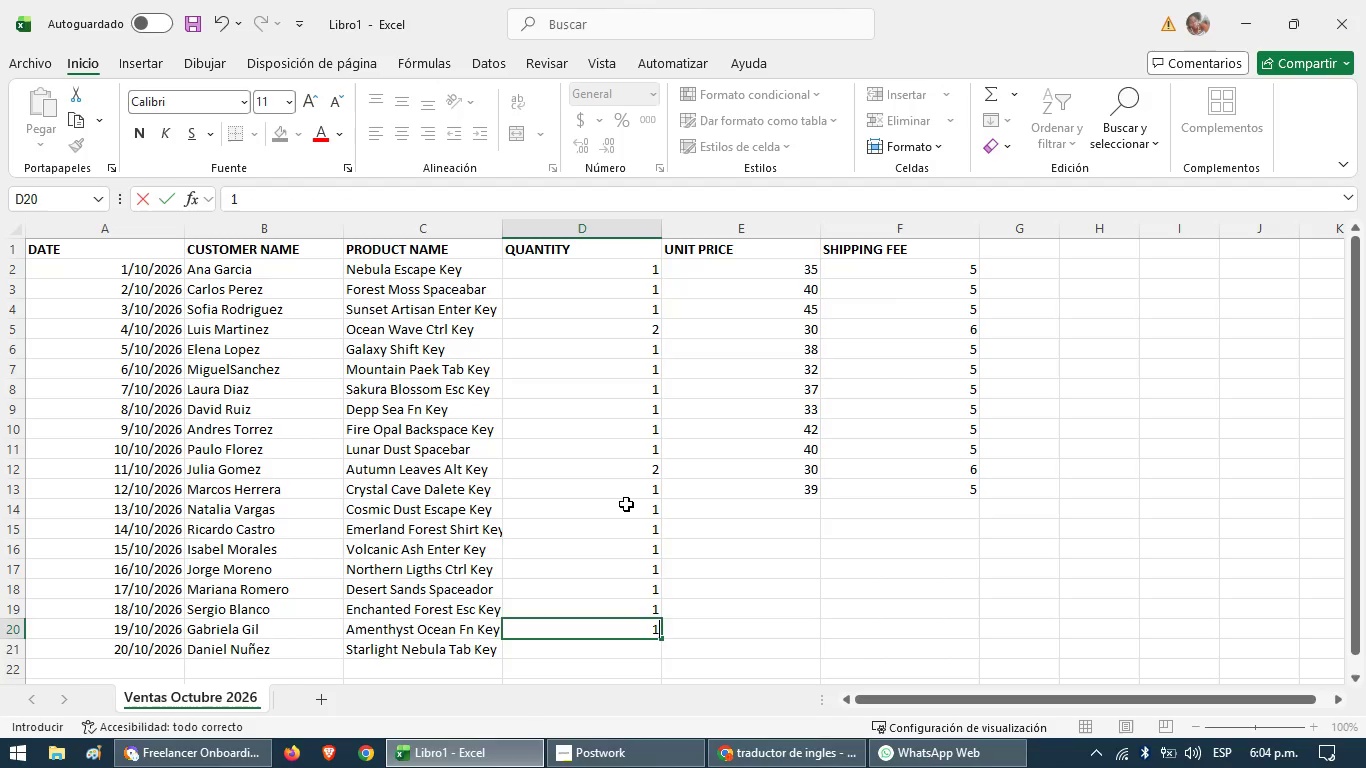 
key(ArrowDown)
 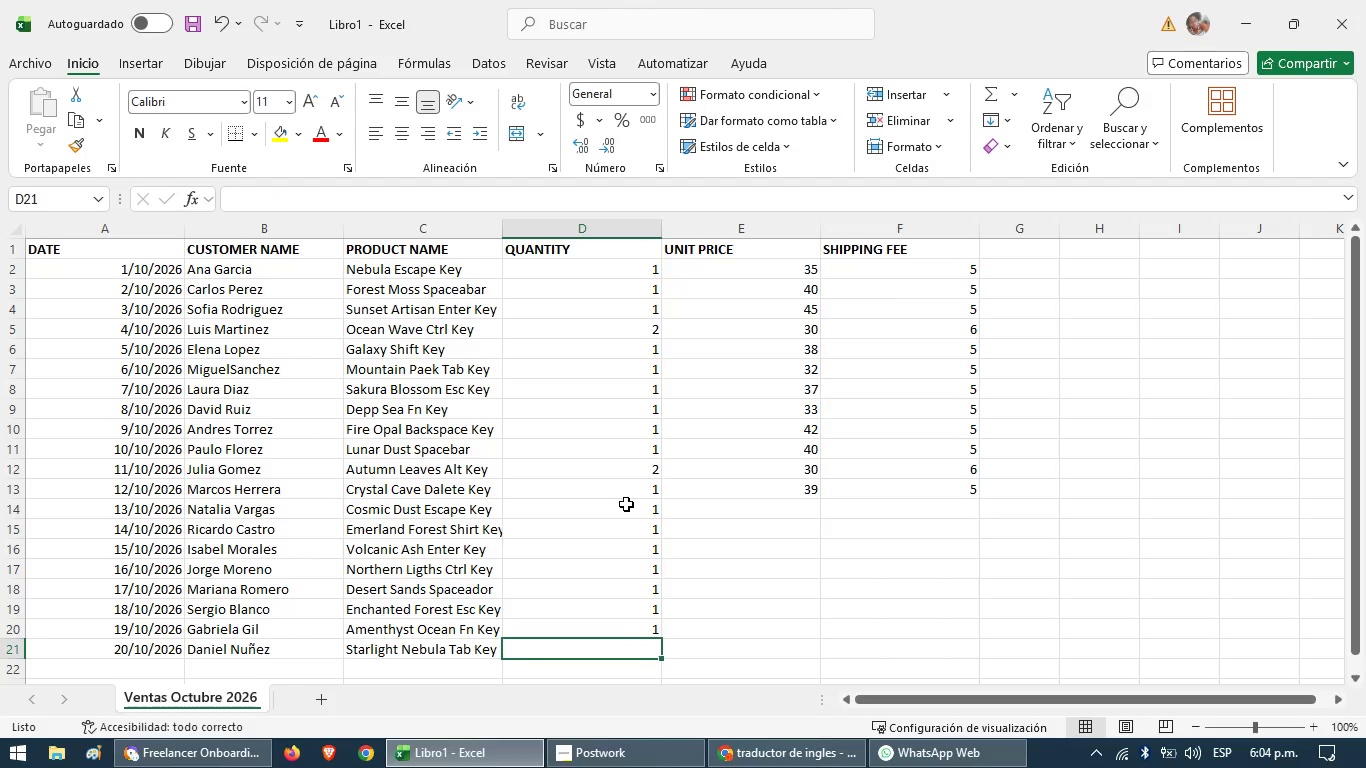 
key(2)
 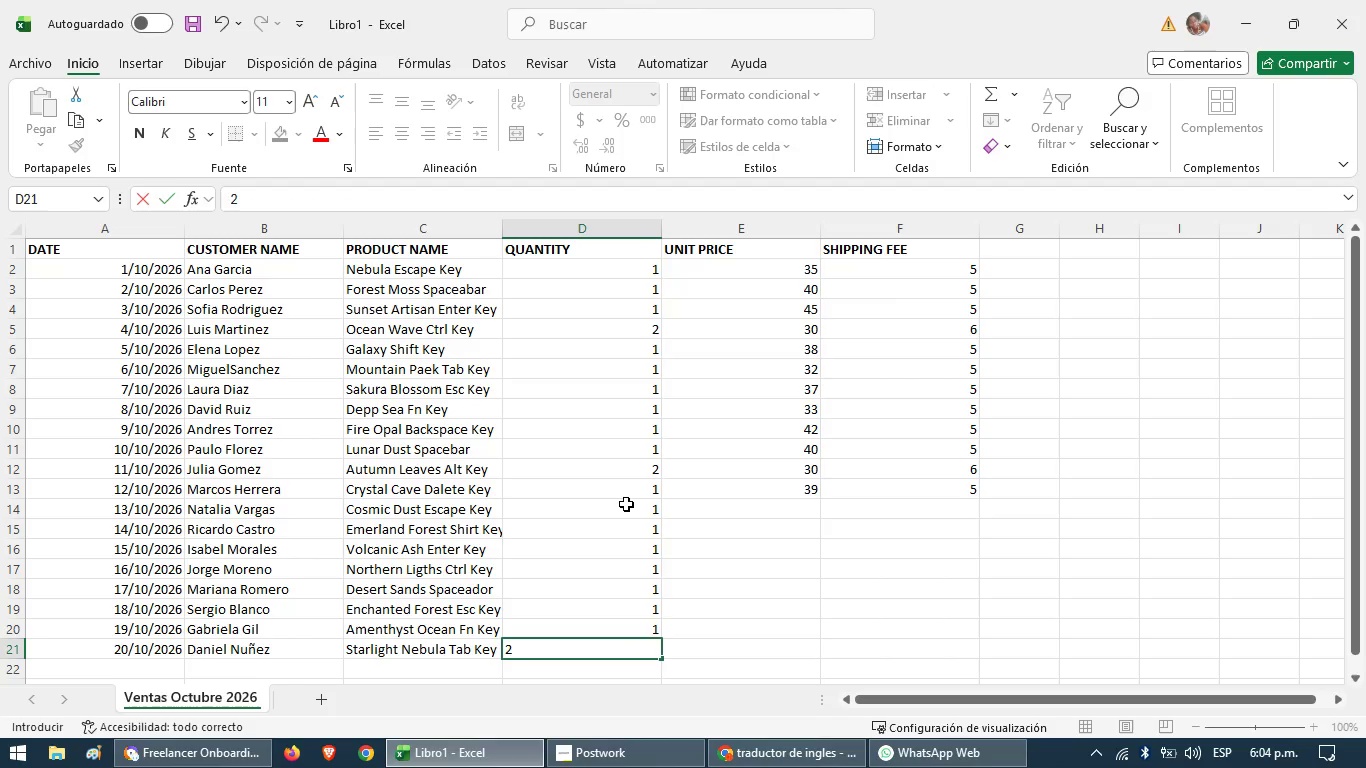 
key(ArrowUp)
 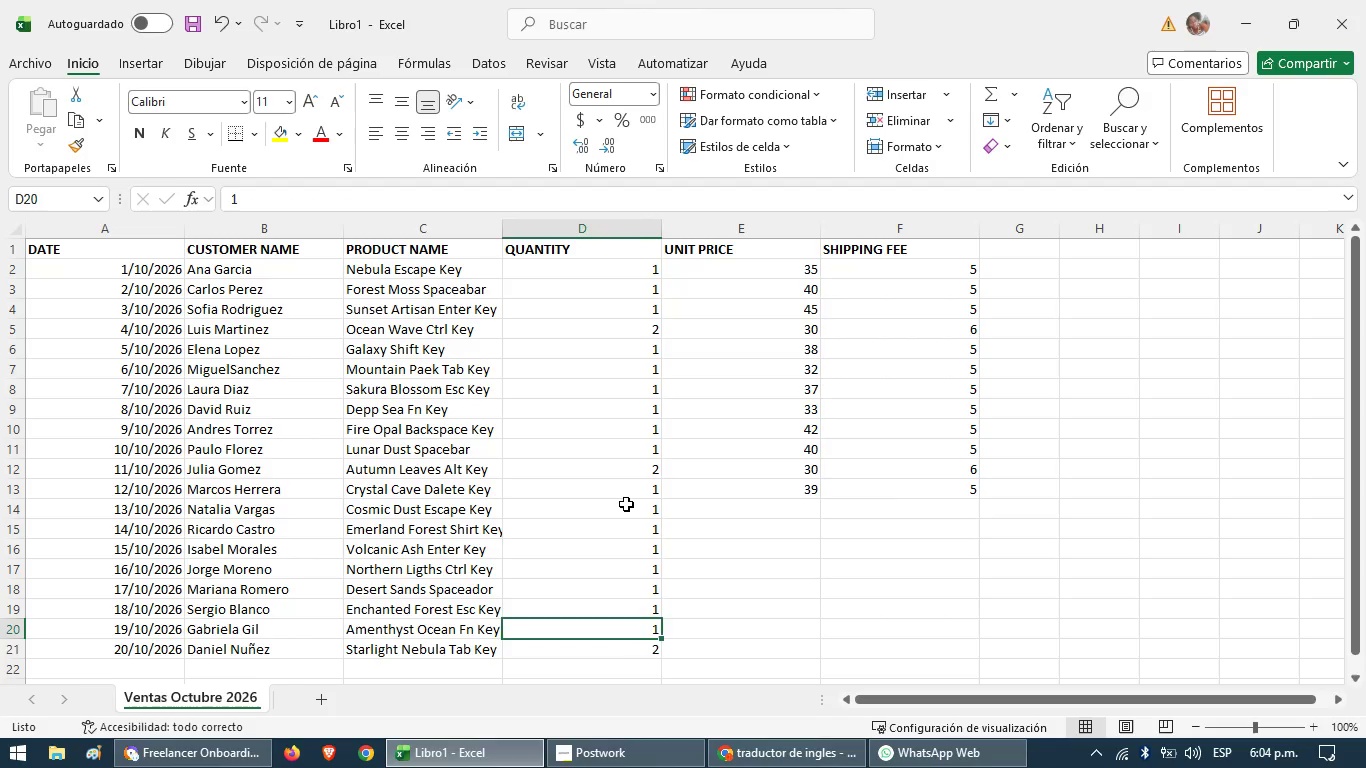 
key(ArrowRight)
 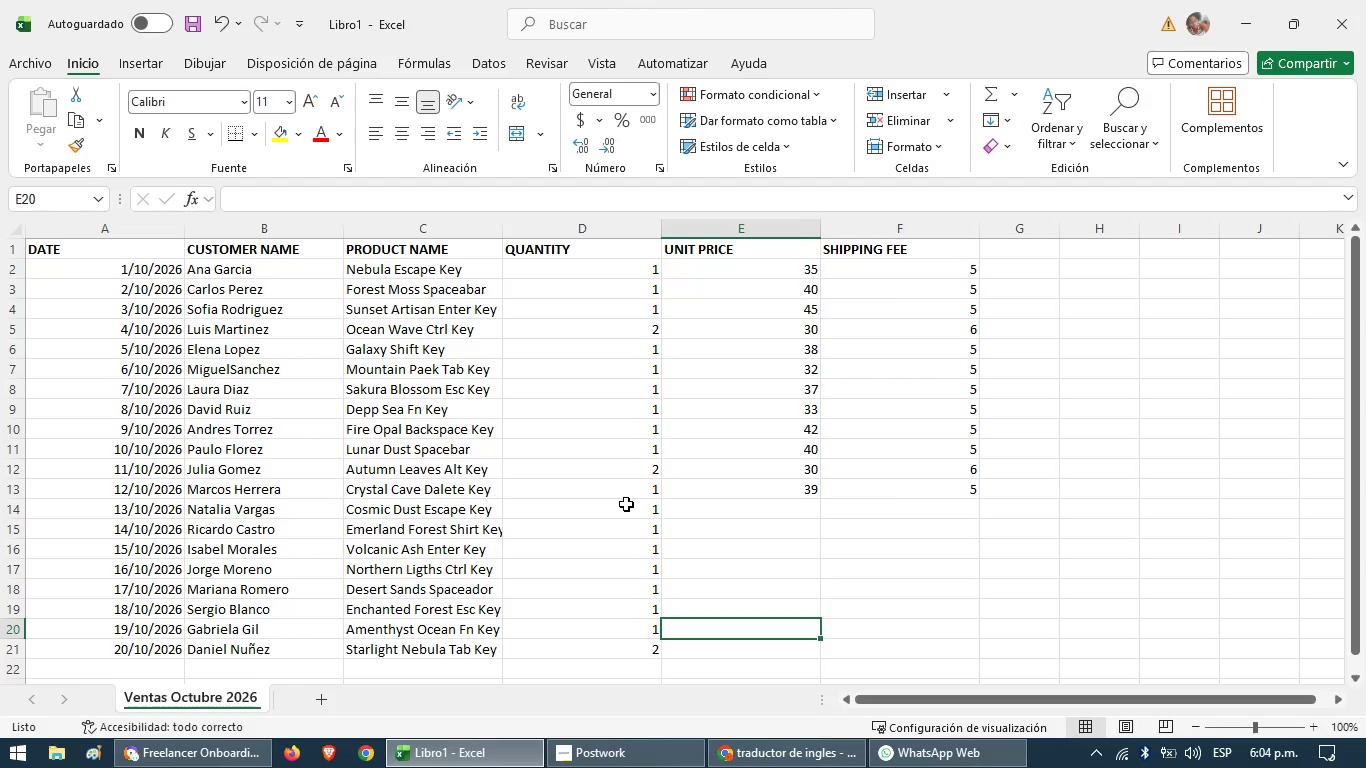 
key(ArrowRight)
 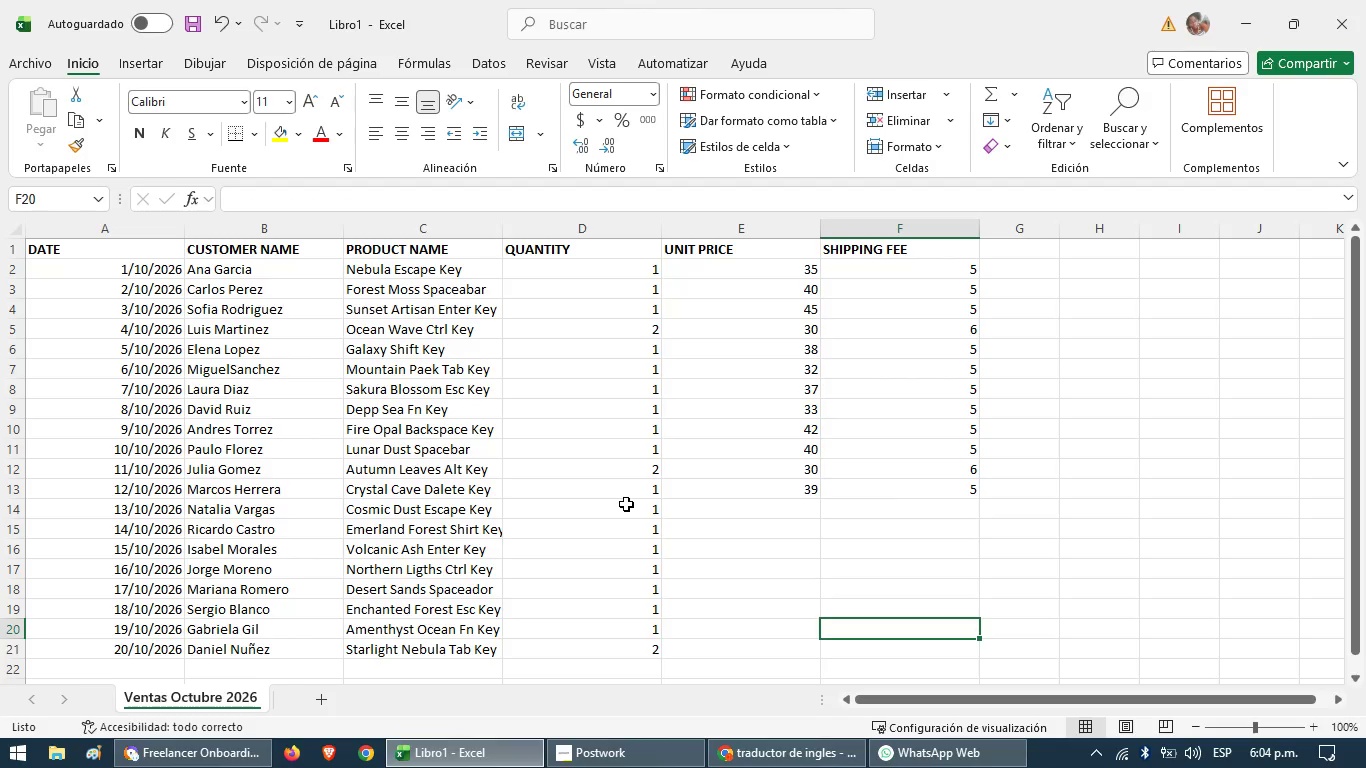 
key(ArrowLeft)
 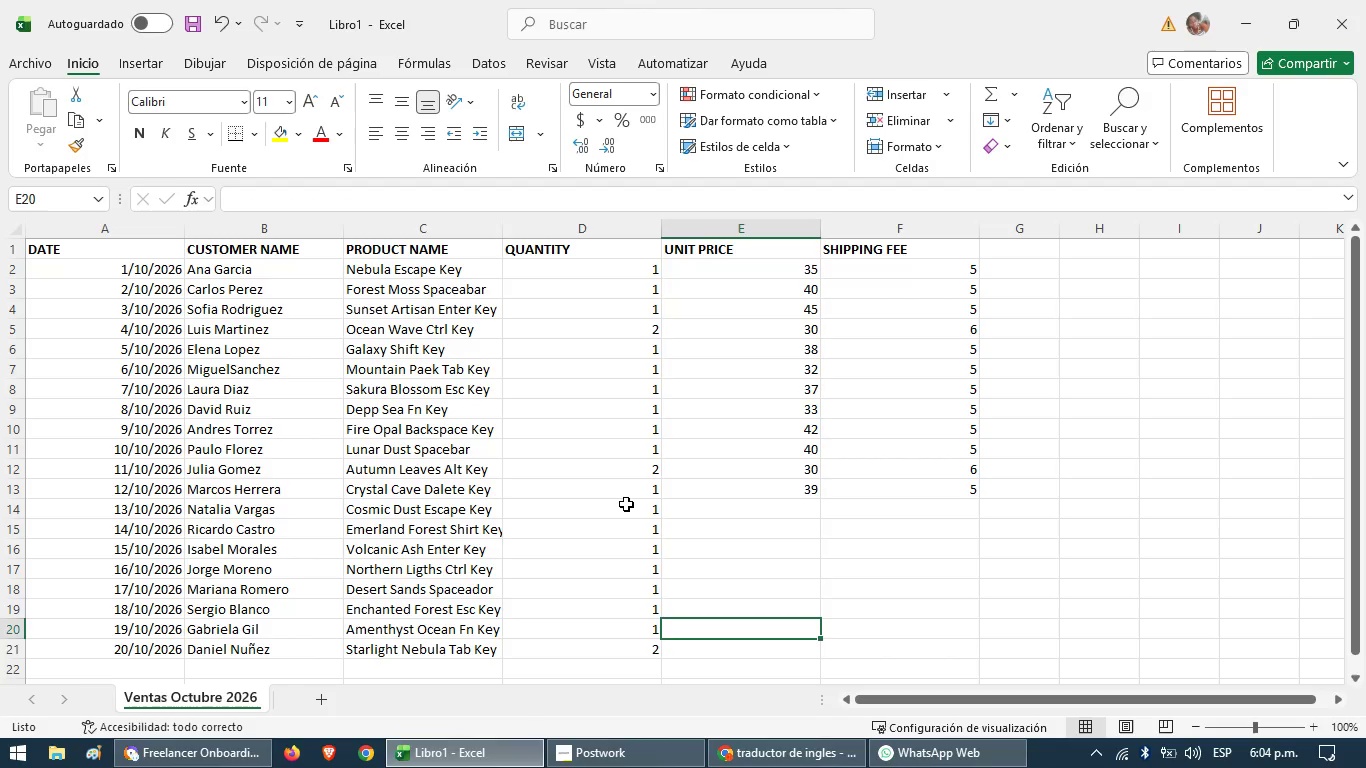 
key(ArrowUp)
 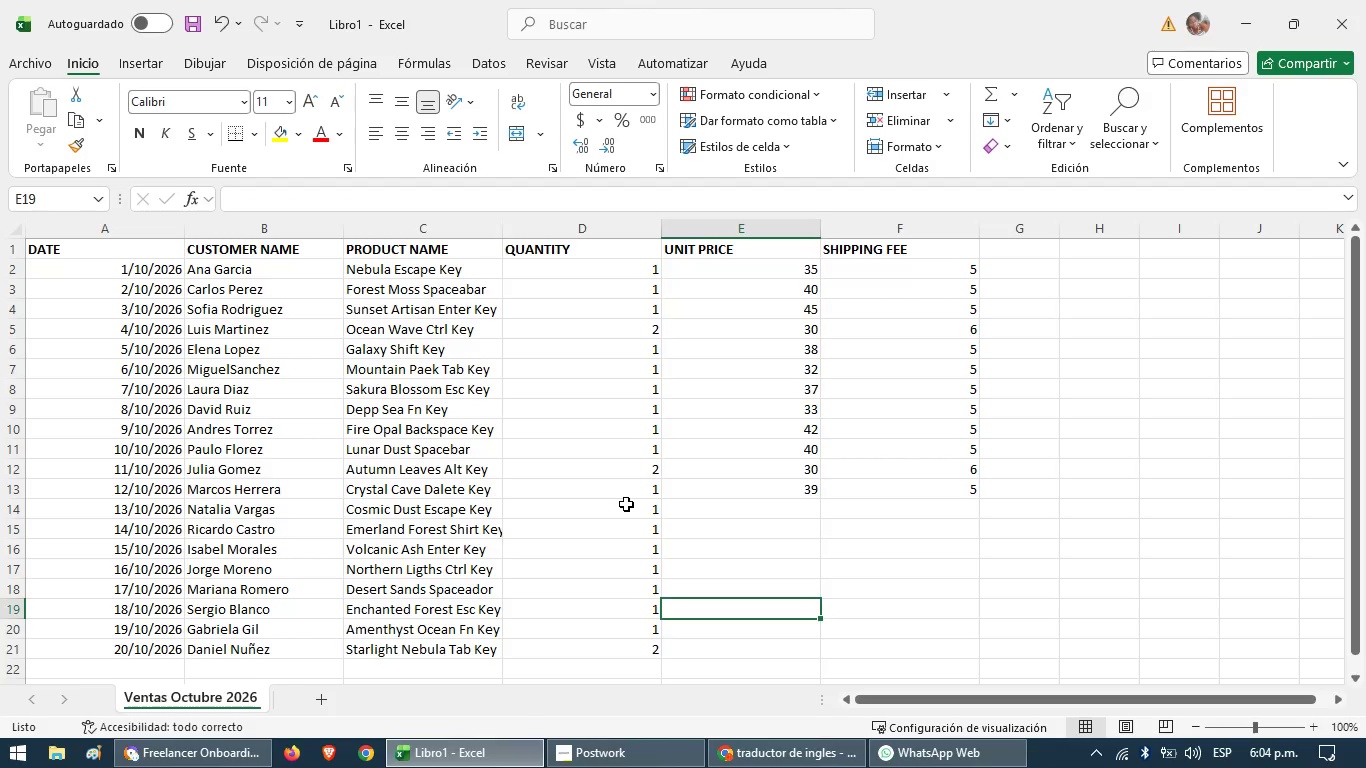 
key(ArrowUp)
 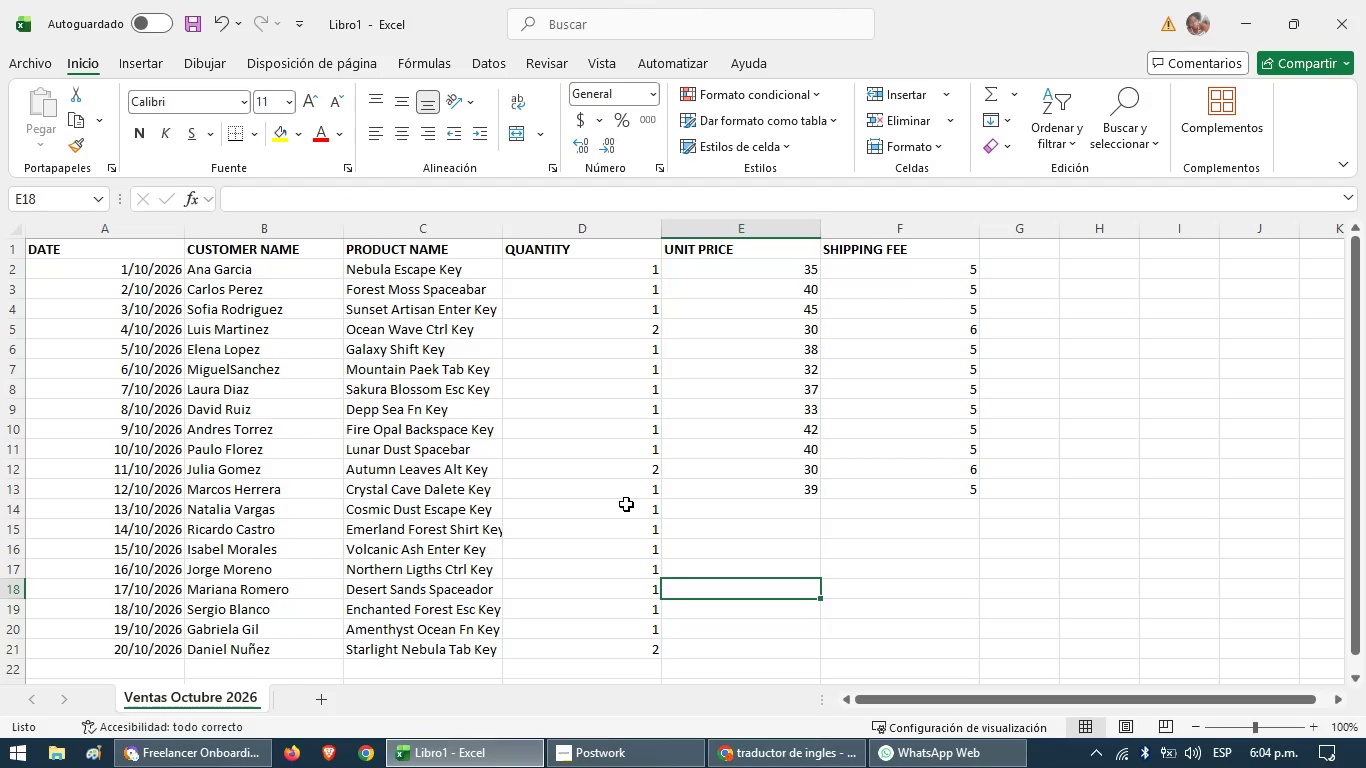 
key(ArrowUp)
 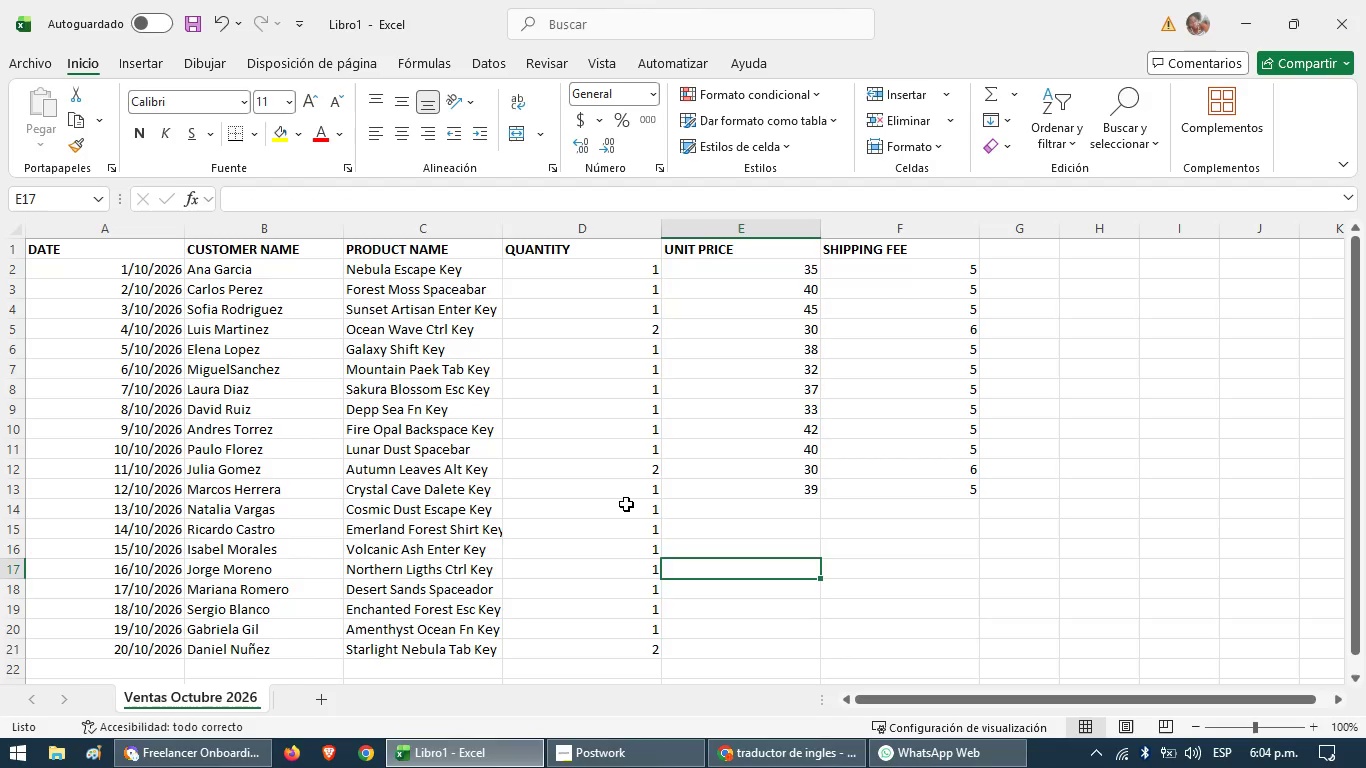 
key(ArrowUp)
 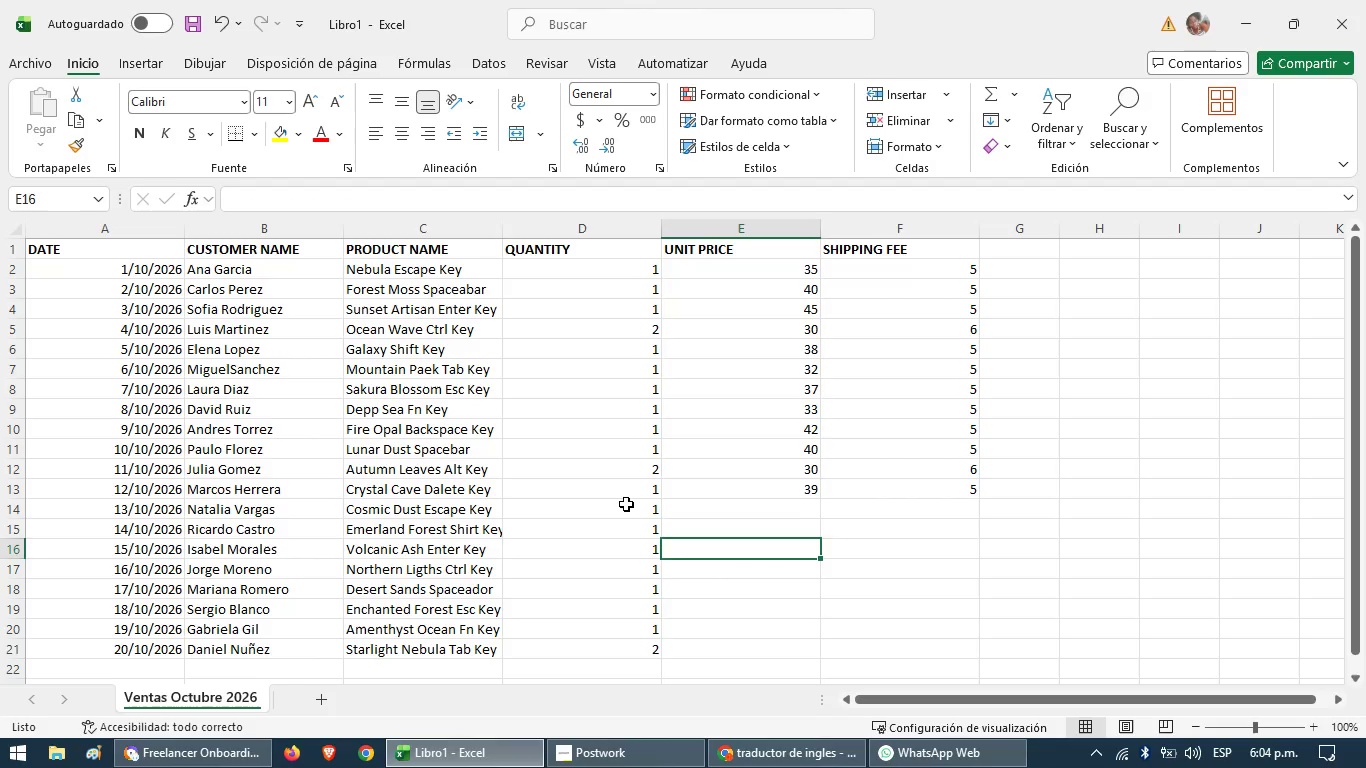 
key(ArrowUp)
 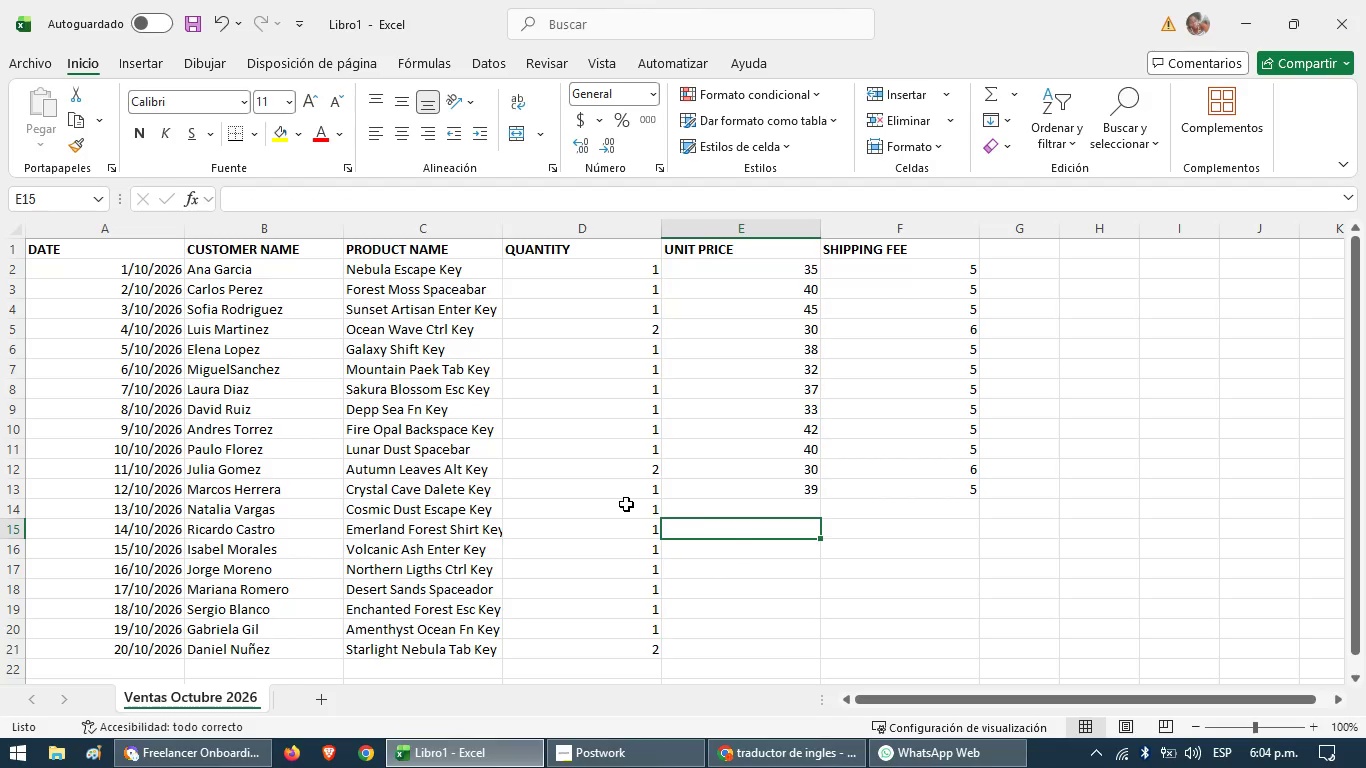 
key(ArrowUp)
 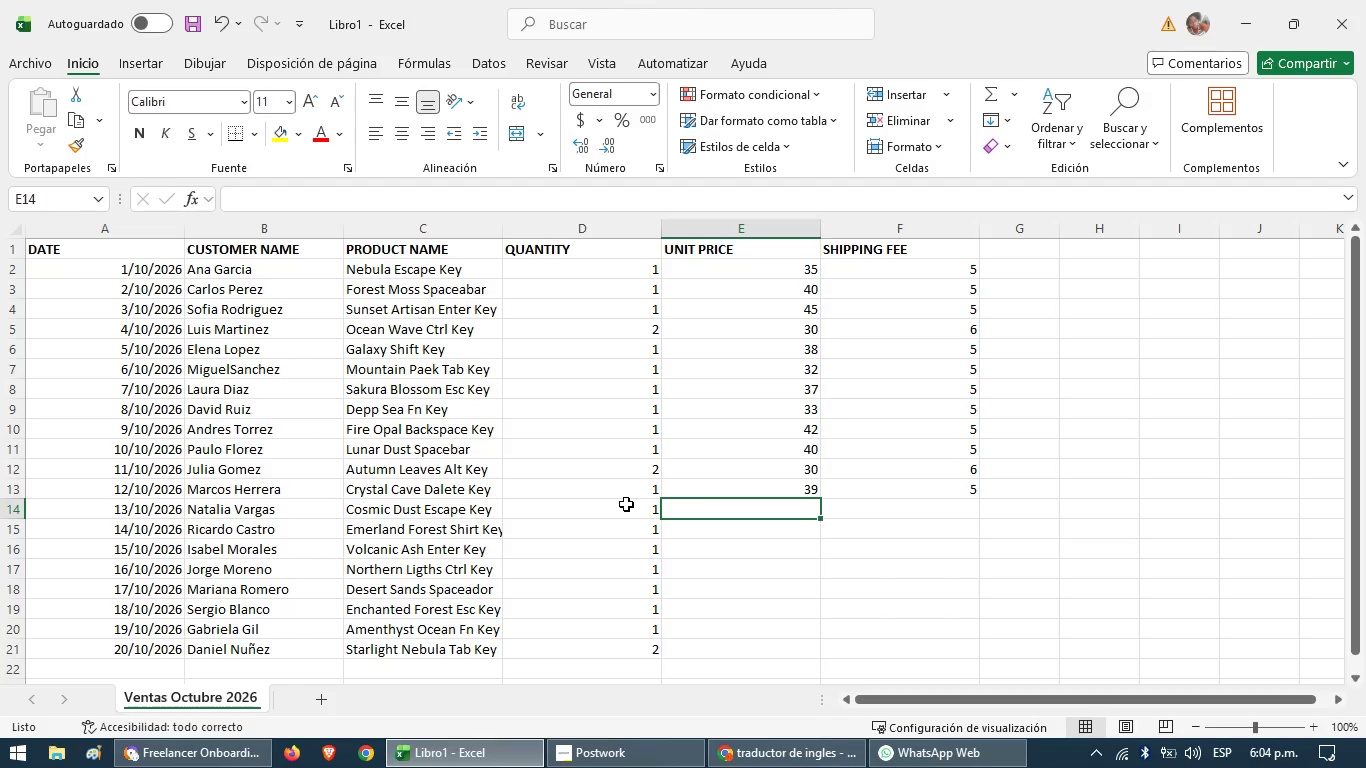 
wait(18.55)
 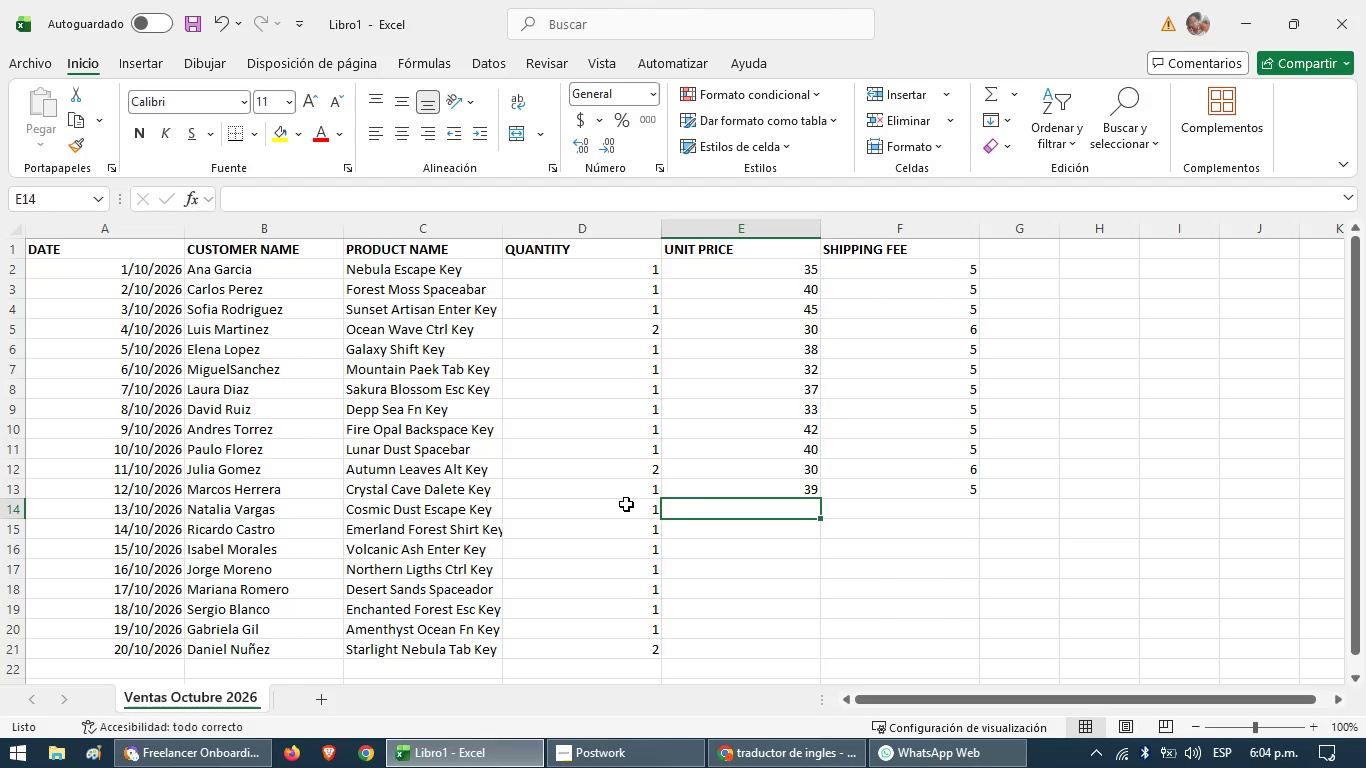 
type(35)
 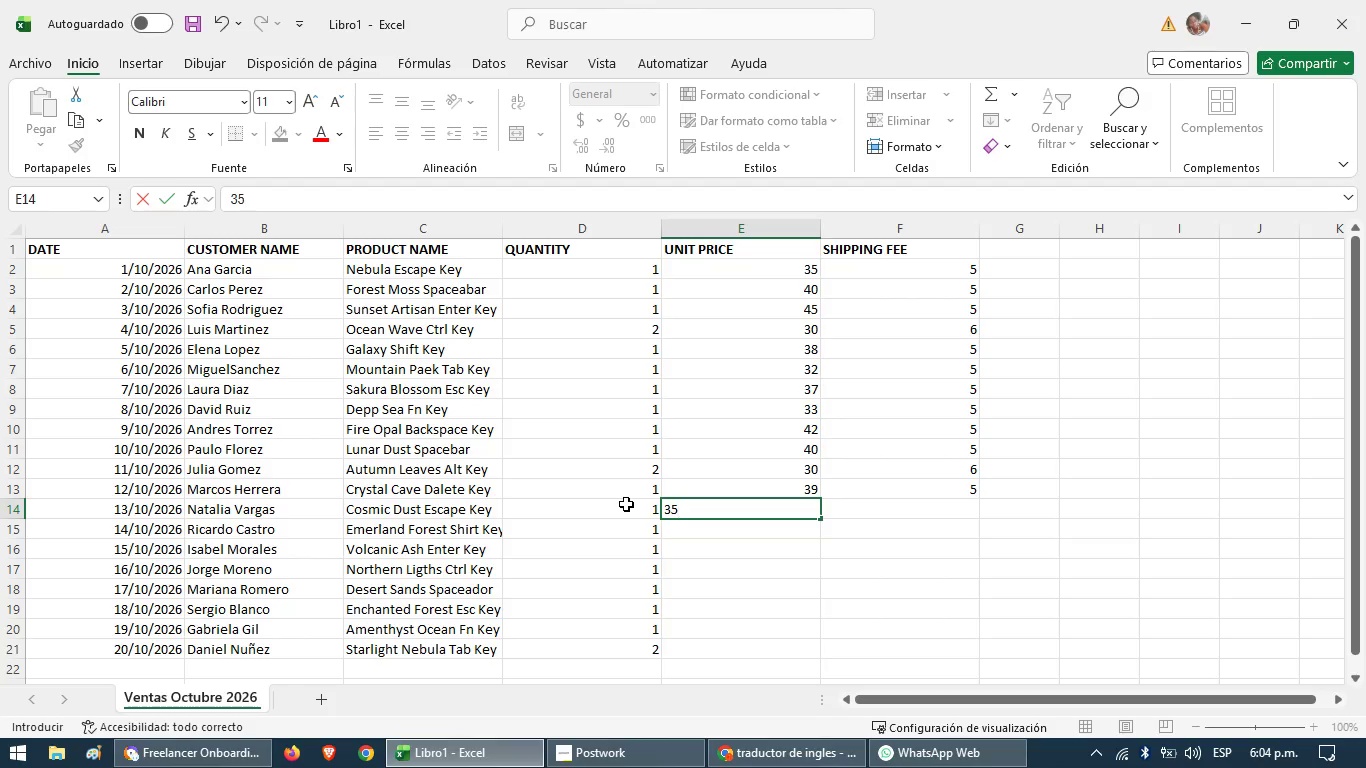 
key(ArrowDown)
 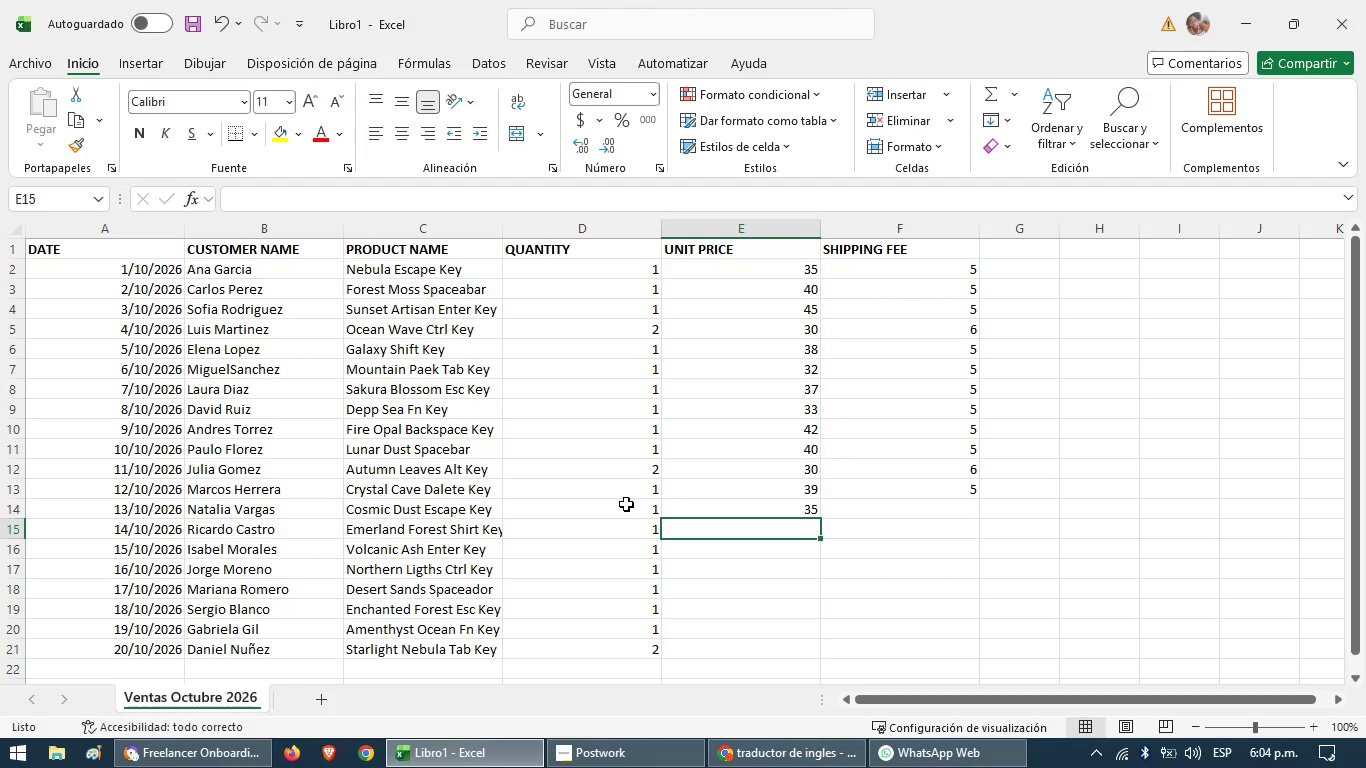 
type(38)
 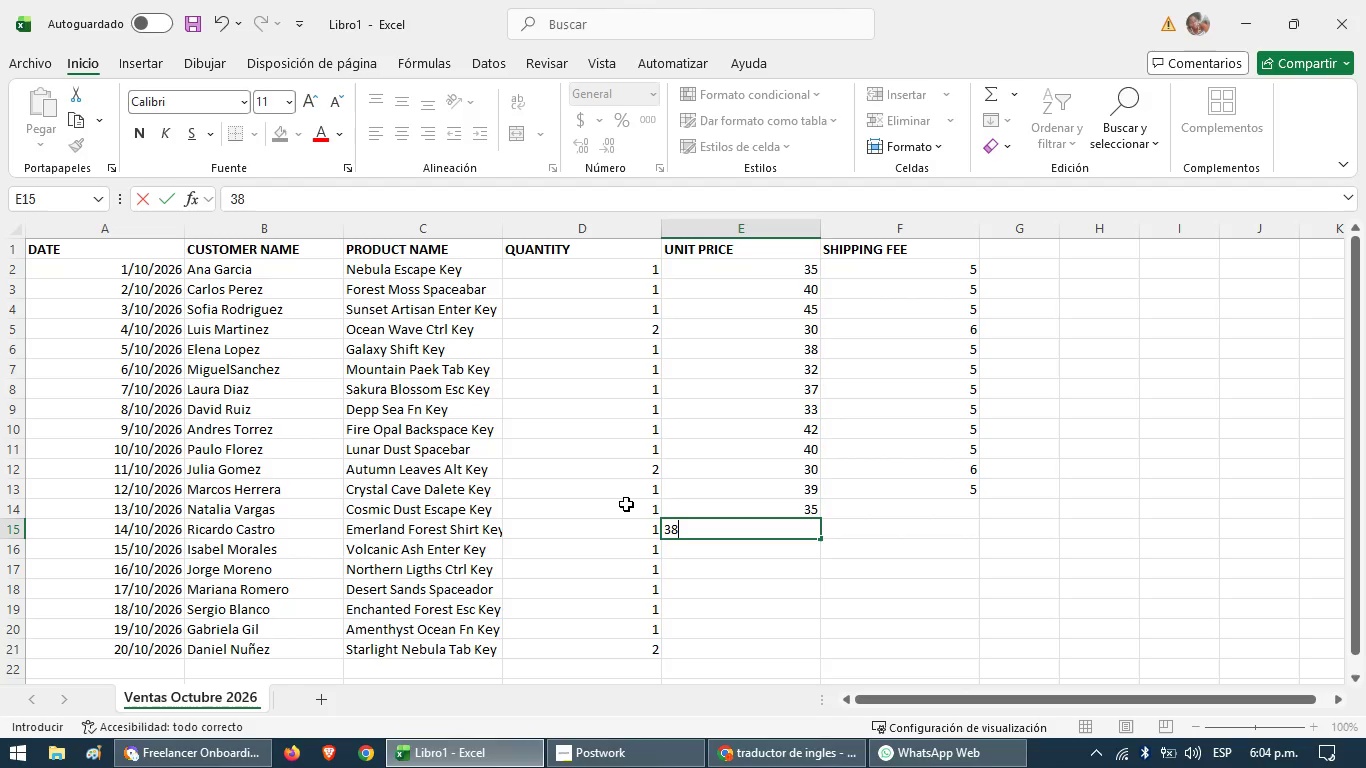 
key(ArrowDown)
 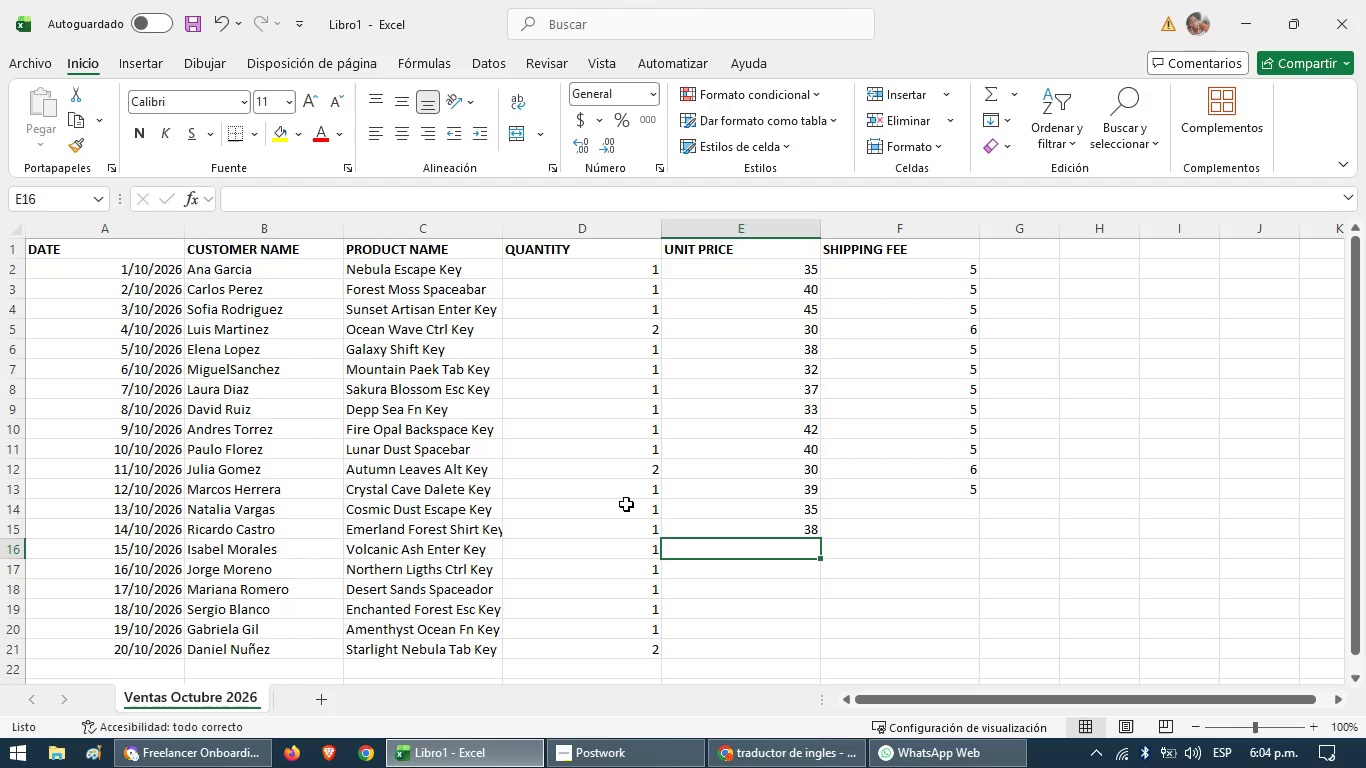 
type(45)
 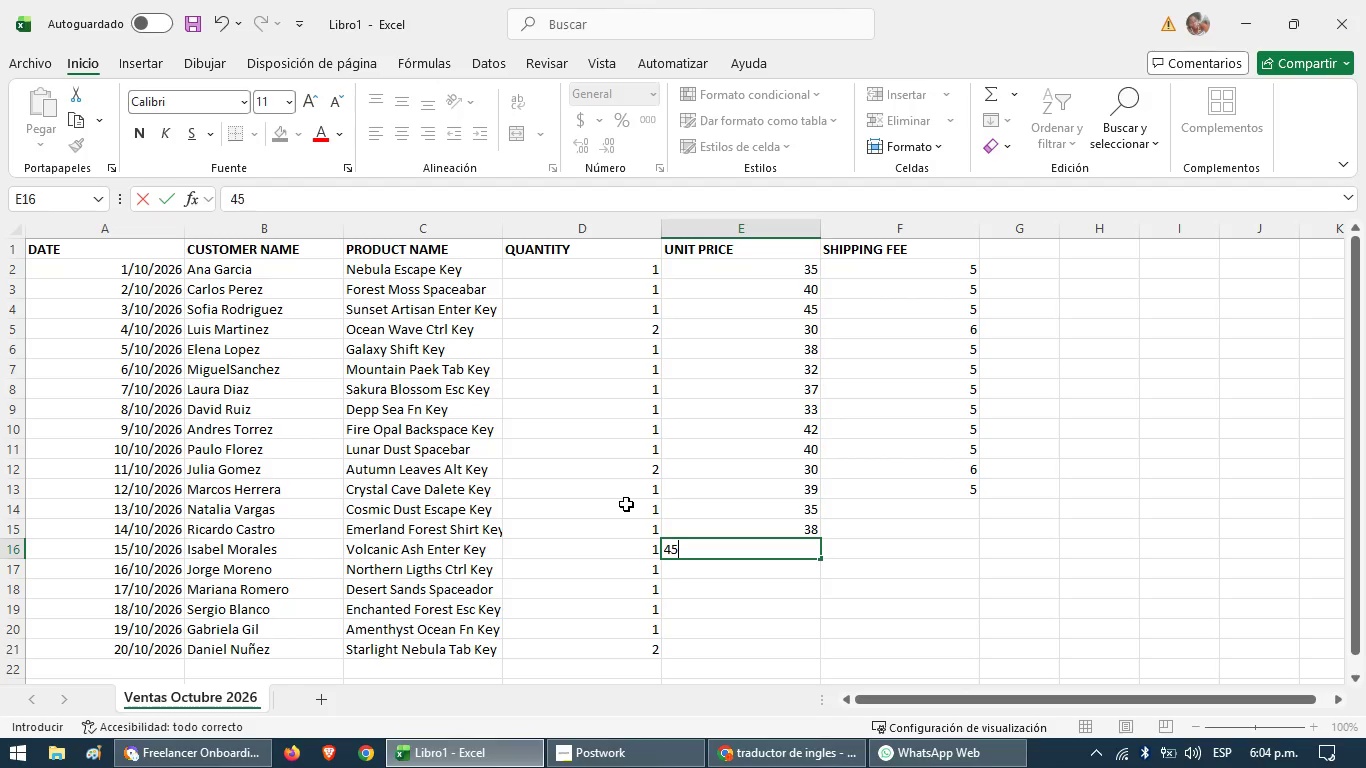 
key(ArrowDown)
 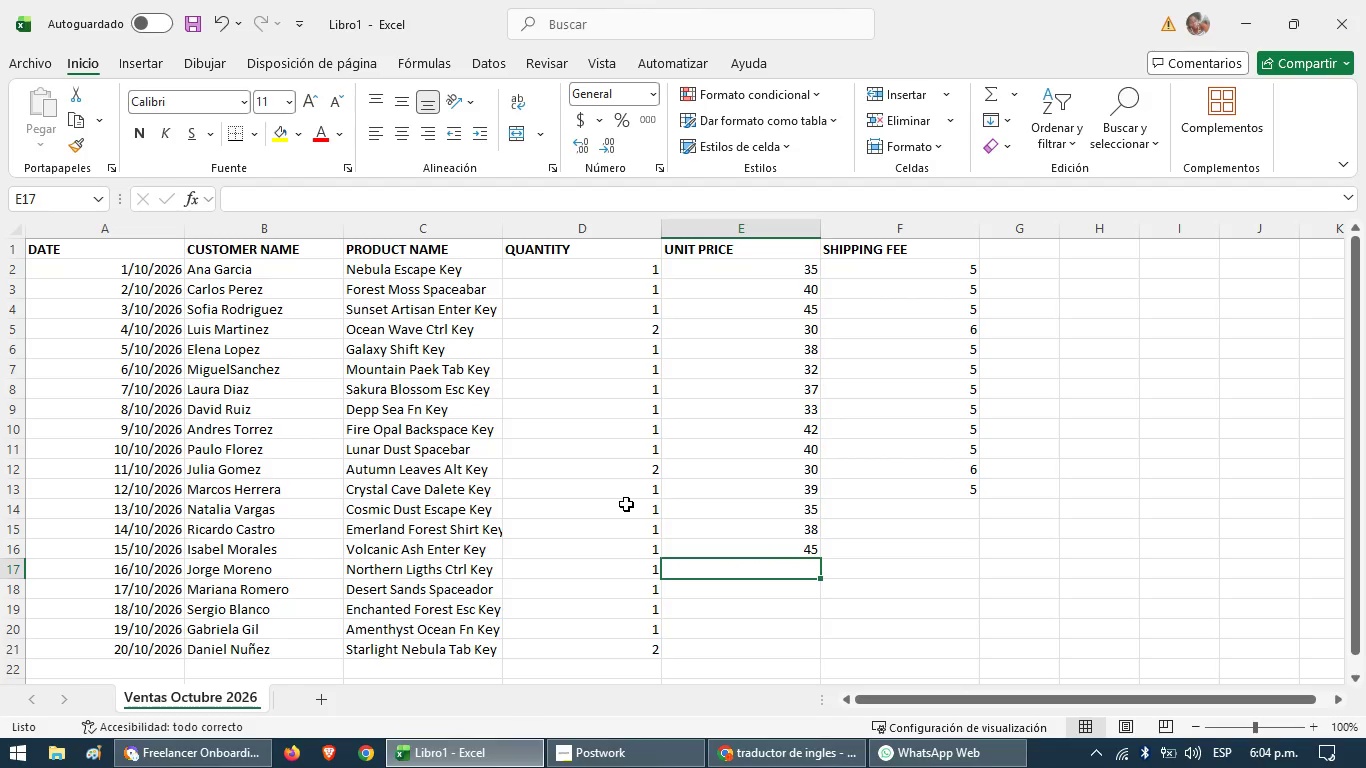 
type(32)
 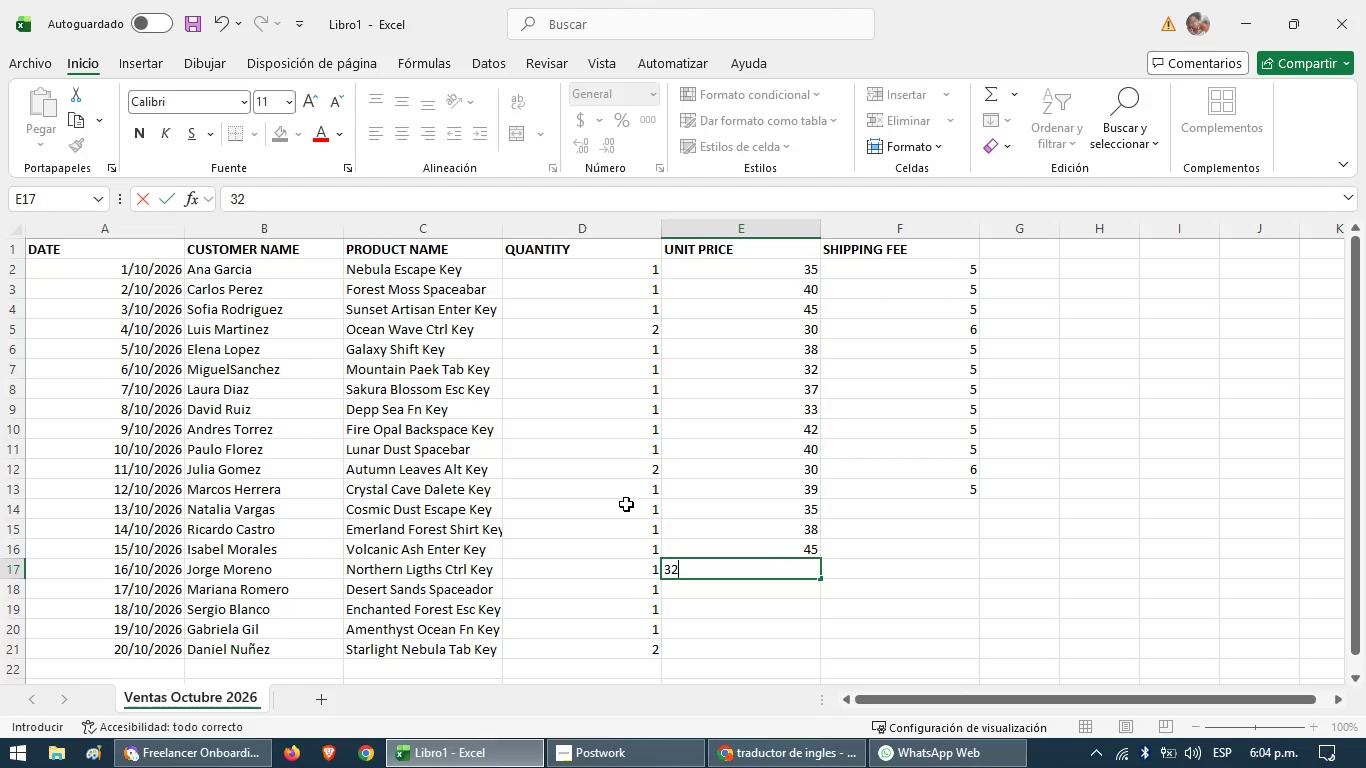 
key(ArrowDown)
 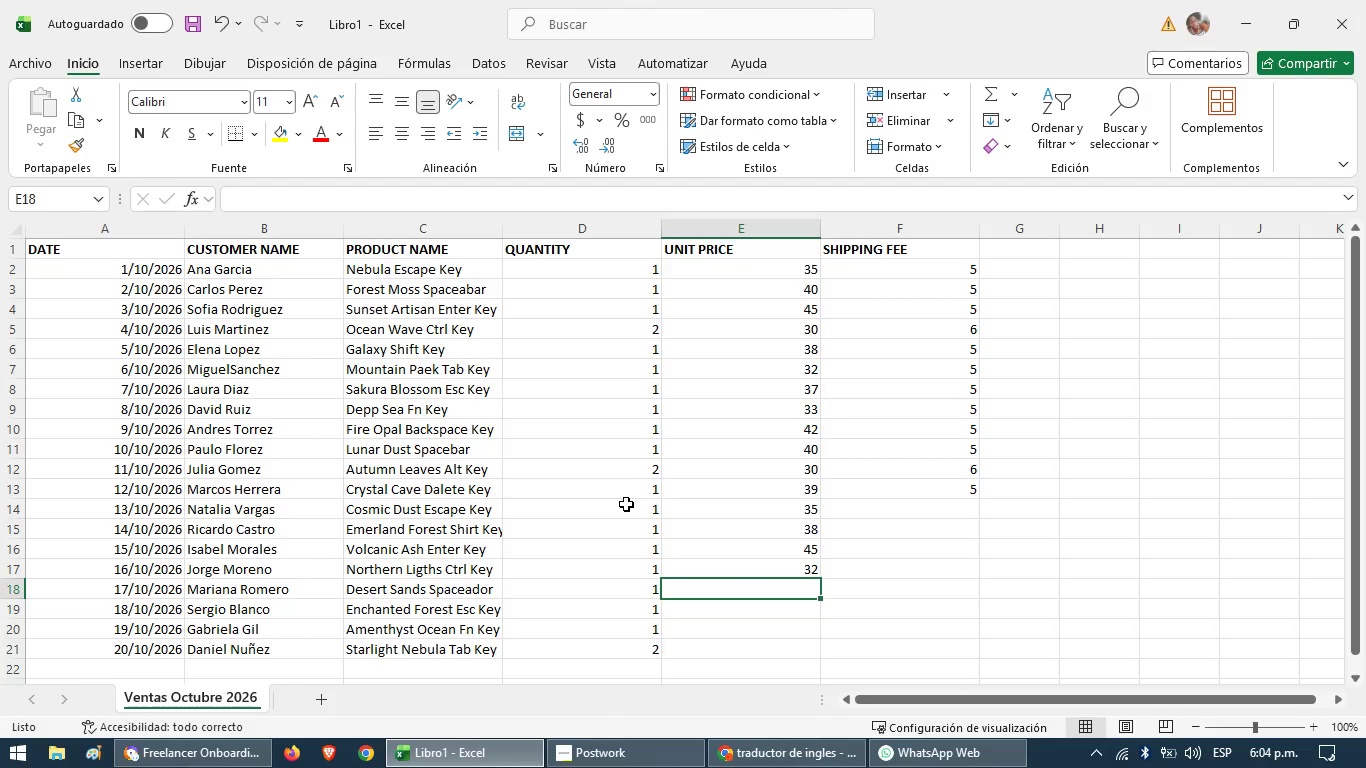 
type(40)
 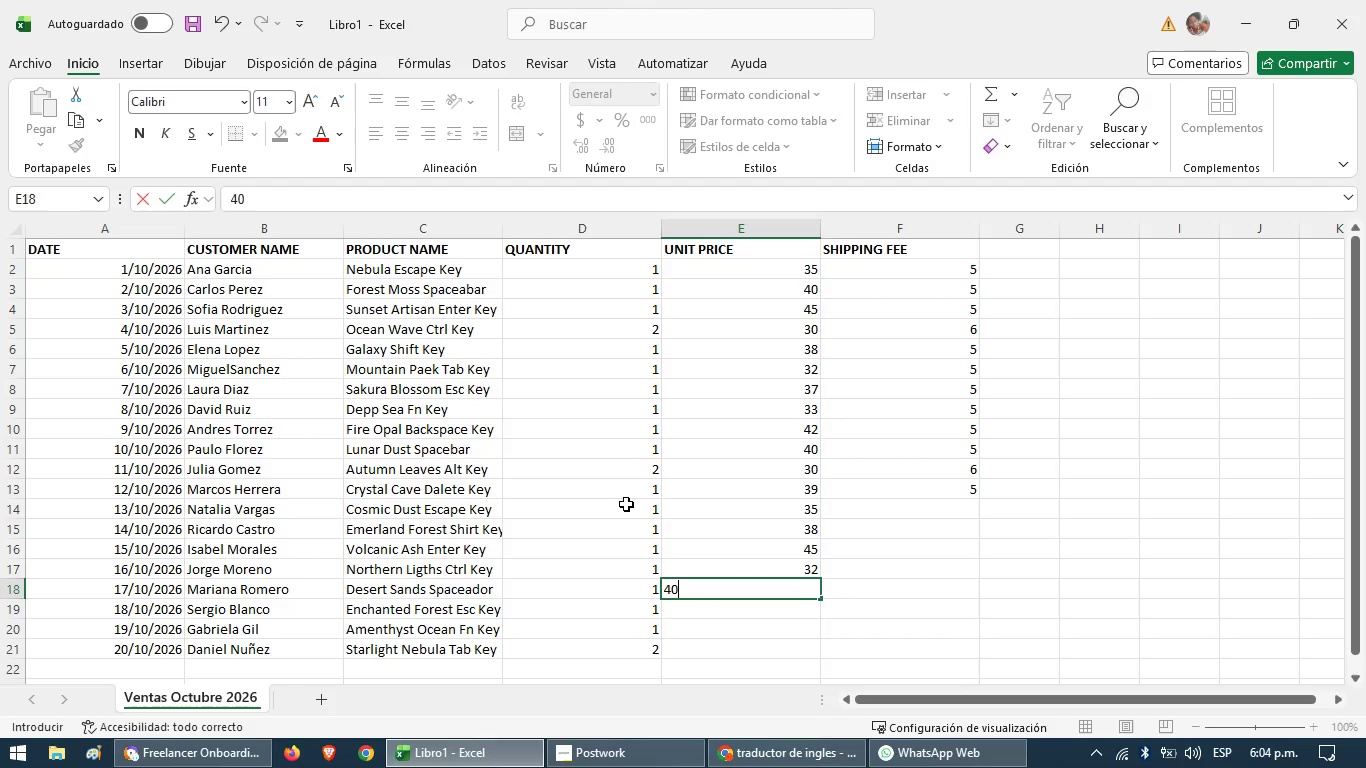 
key(ArrowDown)
 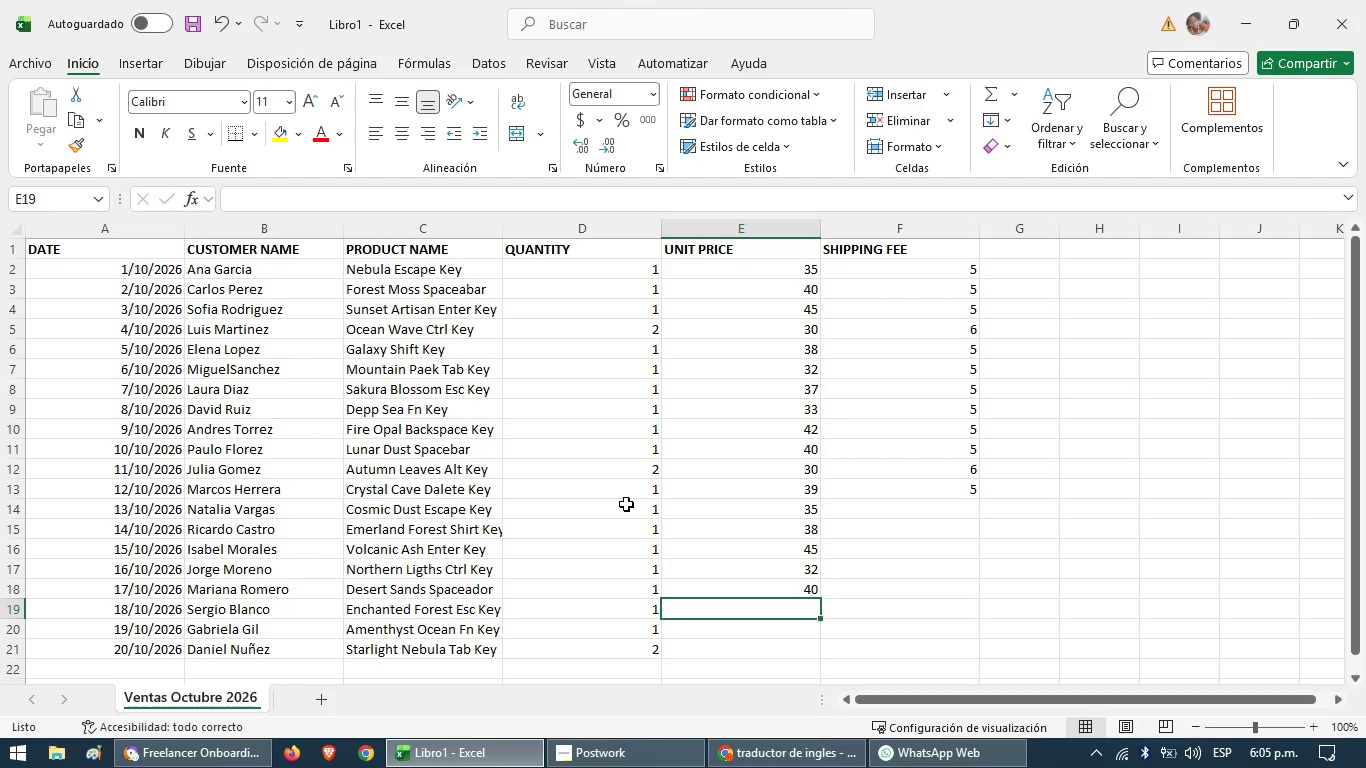 
type(37)
 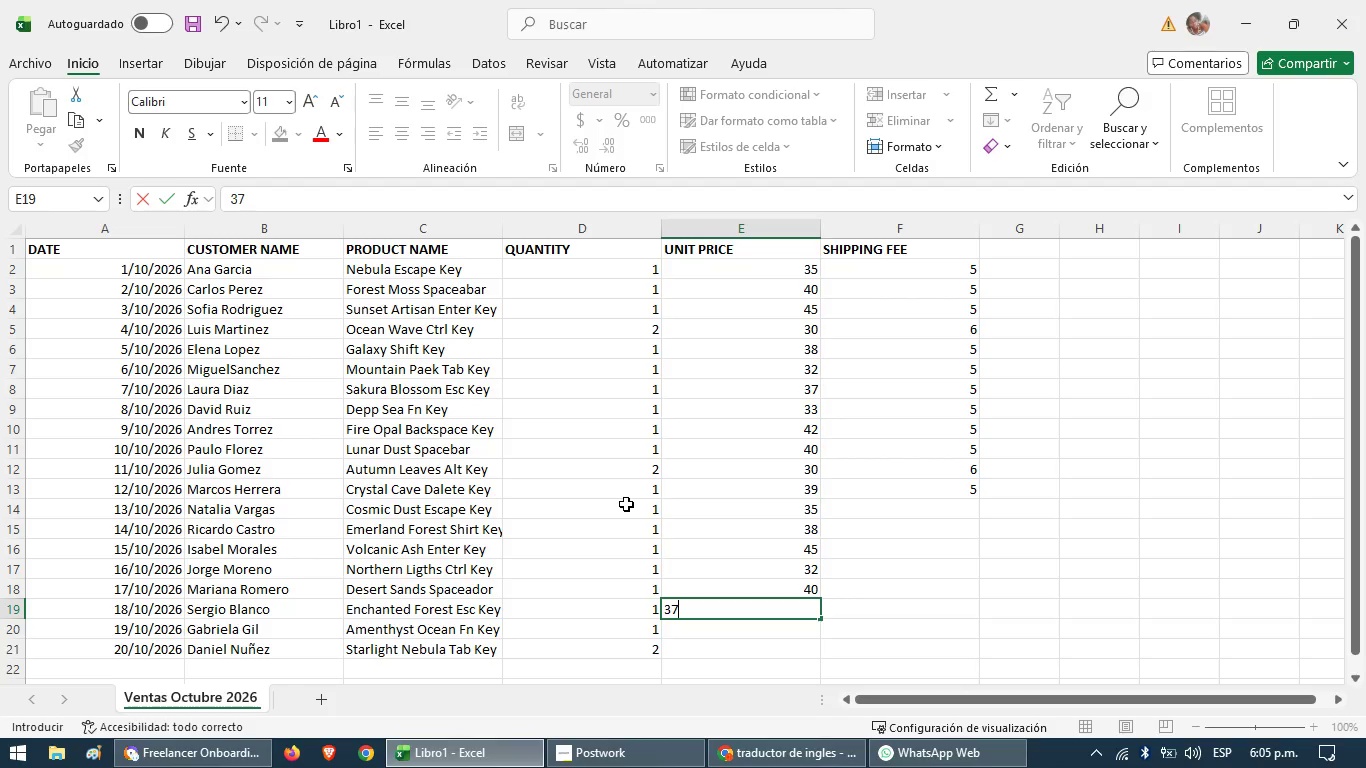 
key(ArrowDown)
 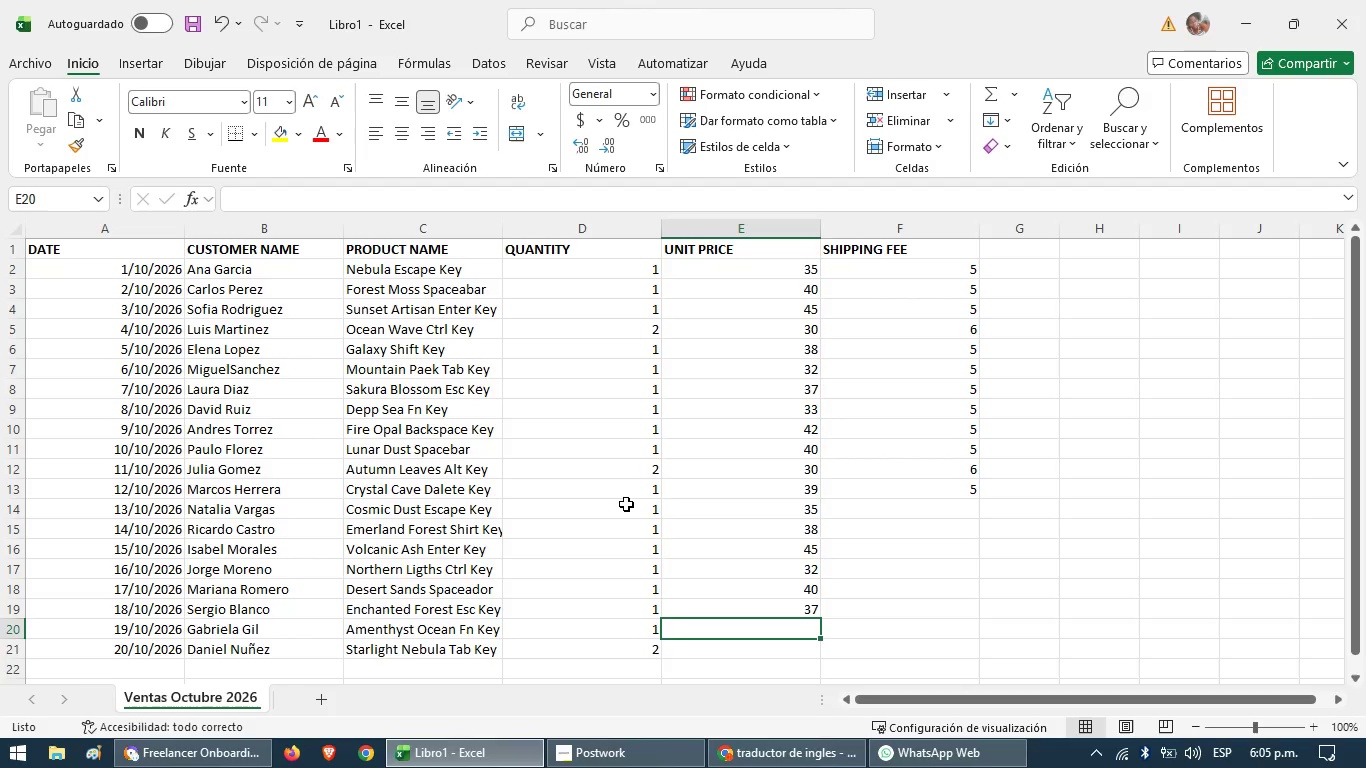 
type(33)
 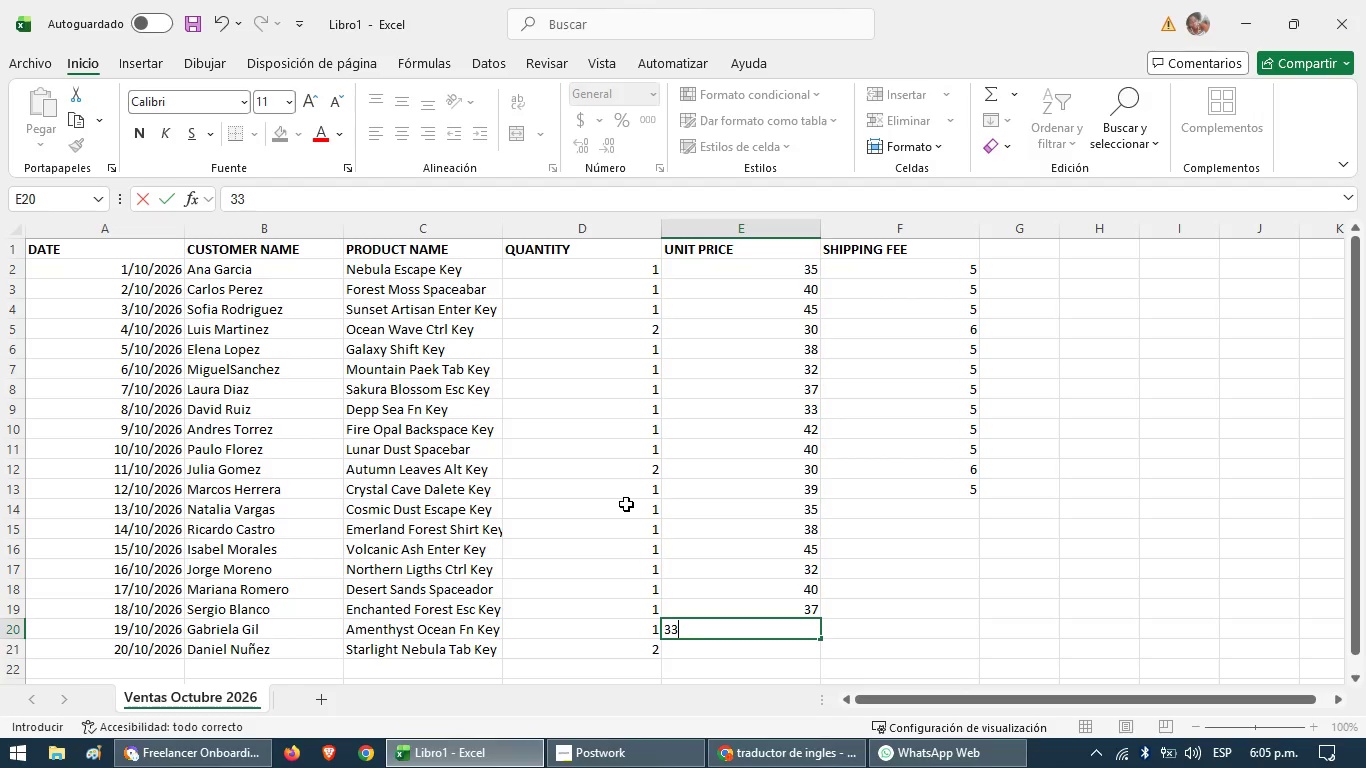 
key(ArrowDown)
 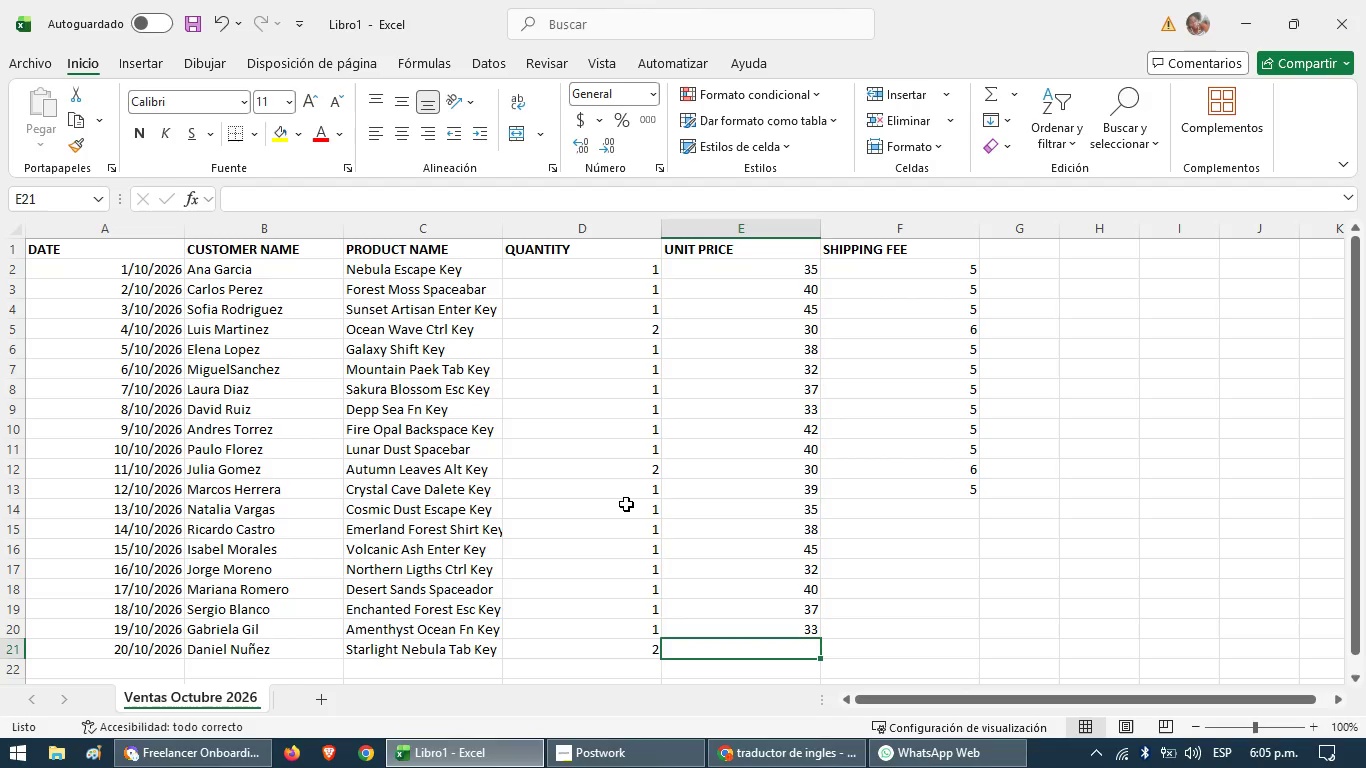 
type(30)
 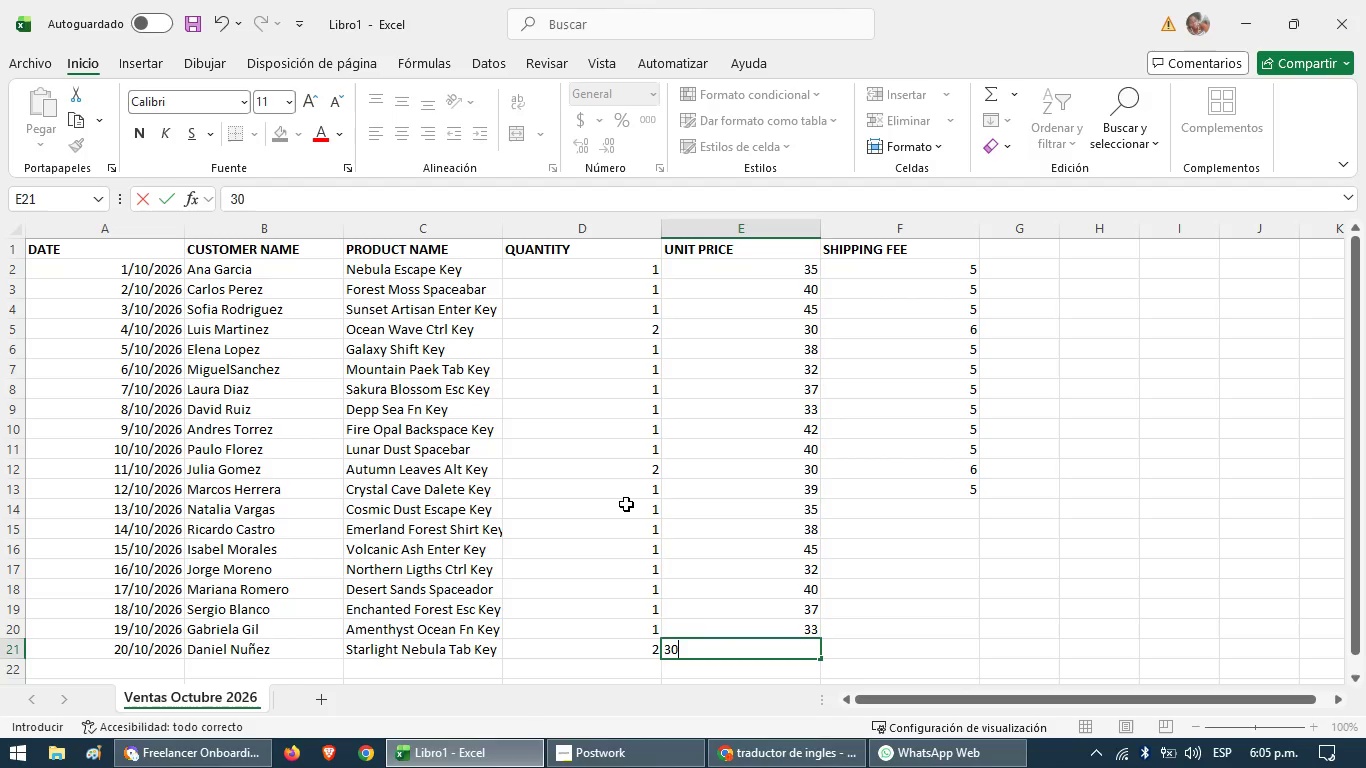 
key(ArrowDown)
 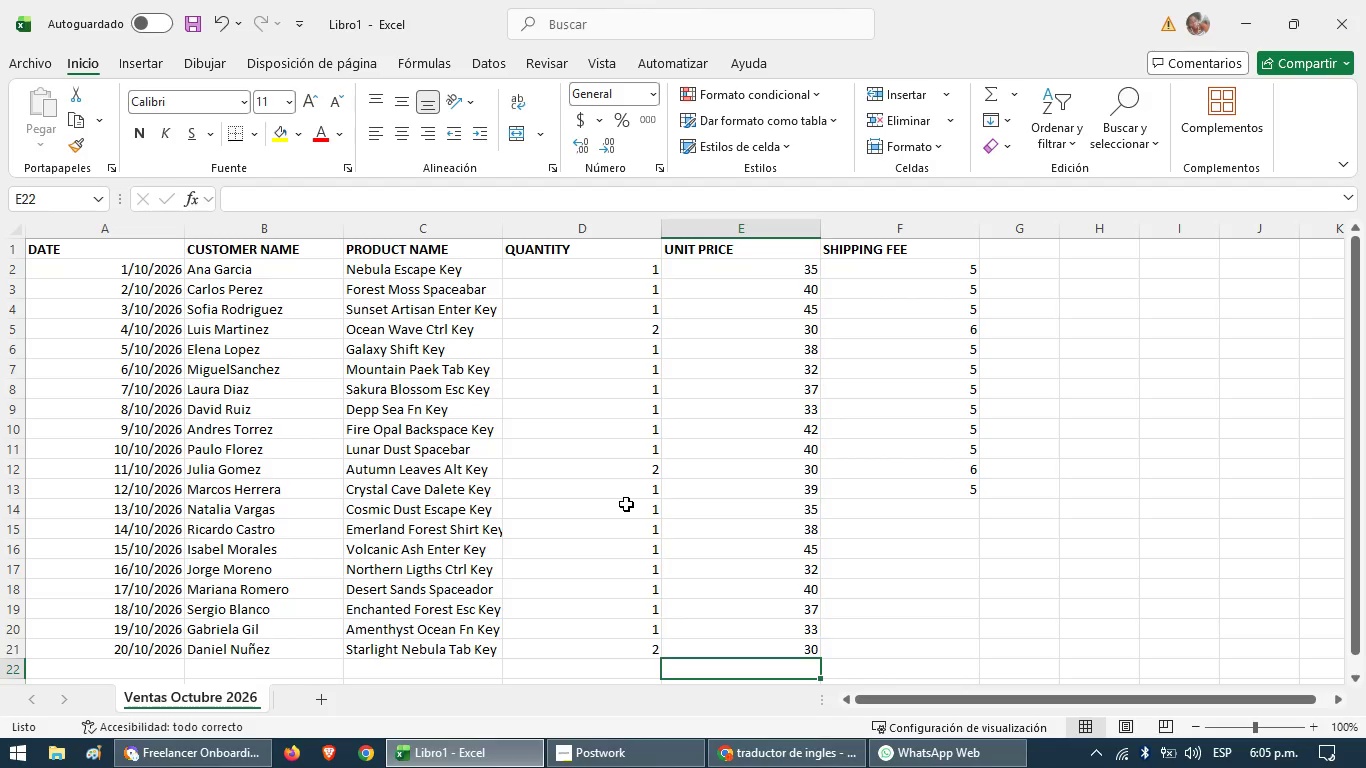 
key(ArrowUp)
 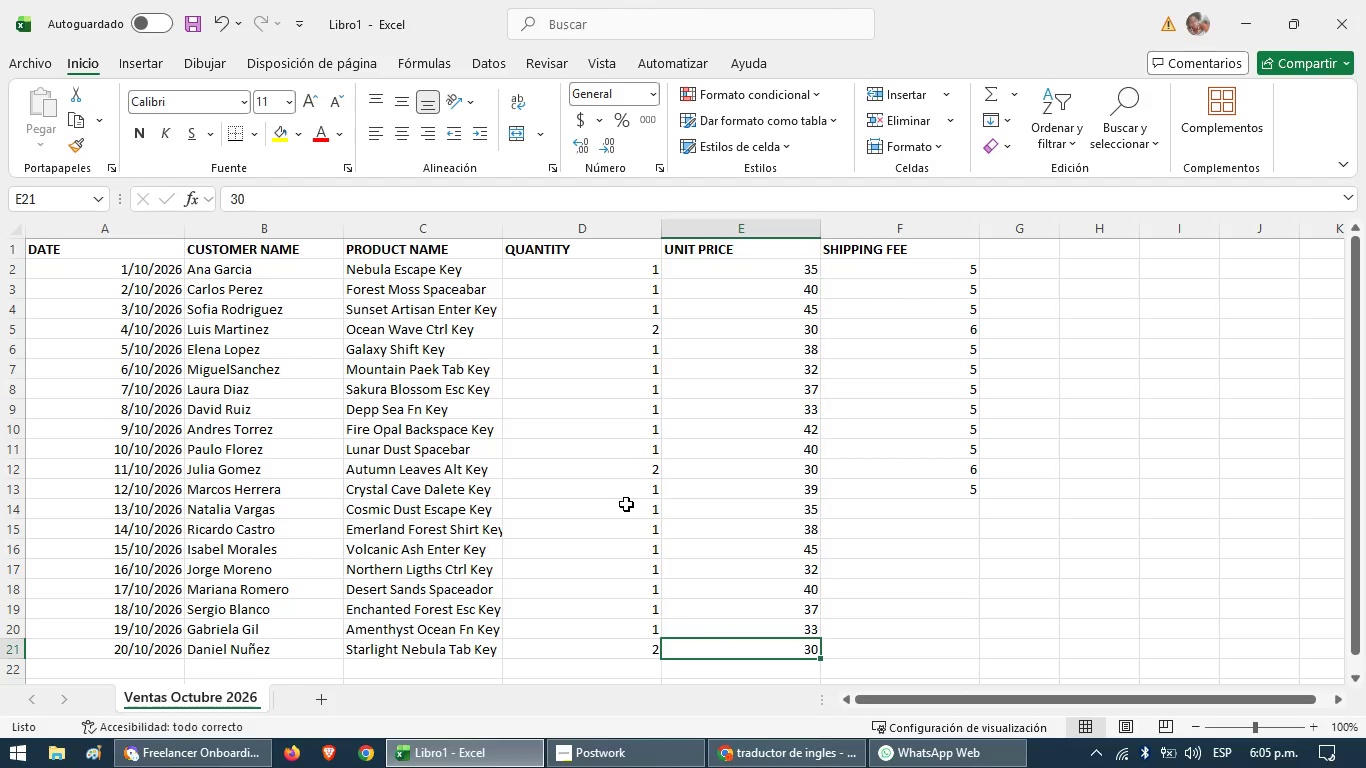 
key(ArrowRight)
 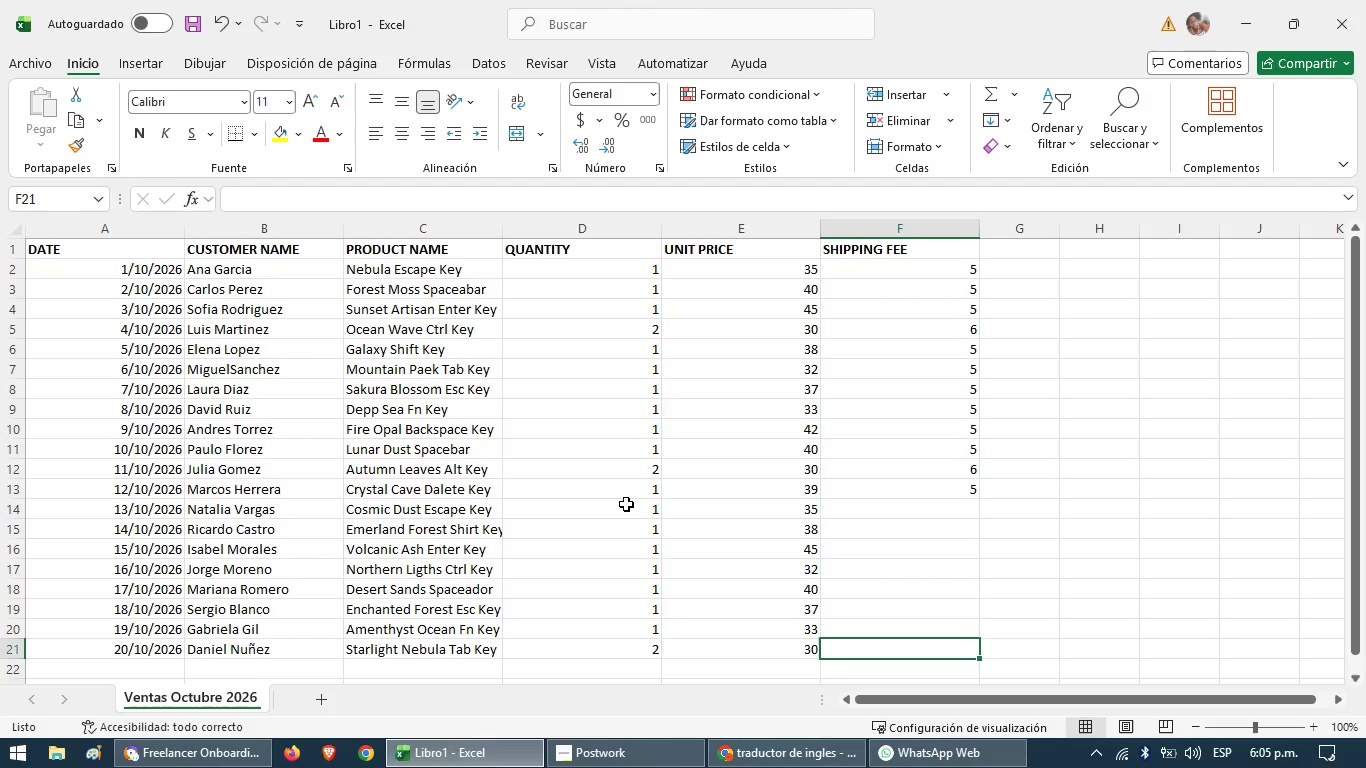 
key(ArrowUp)
 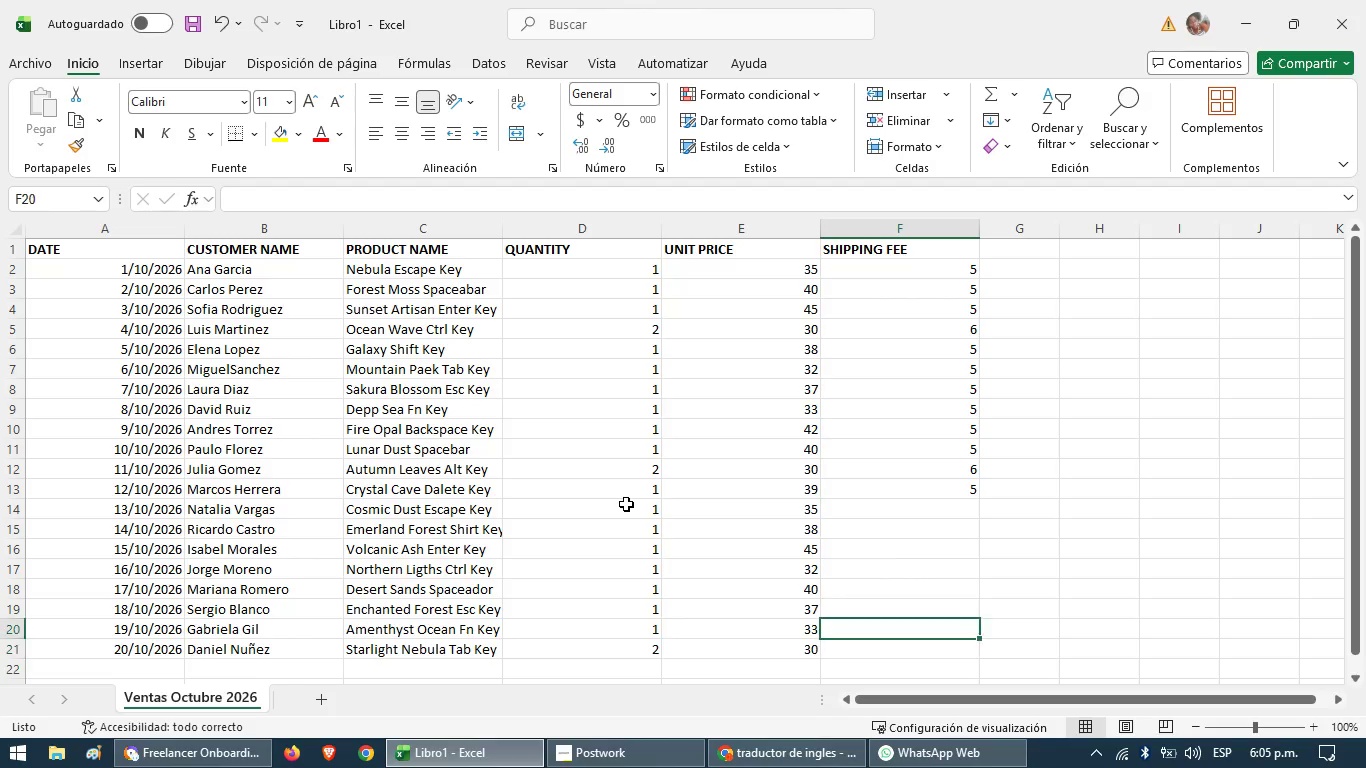 
key(ArrowUp)
 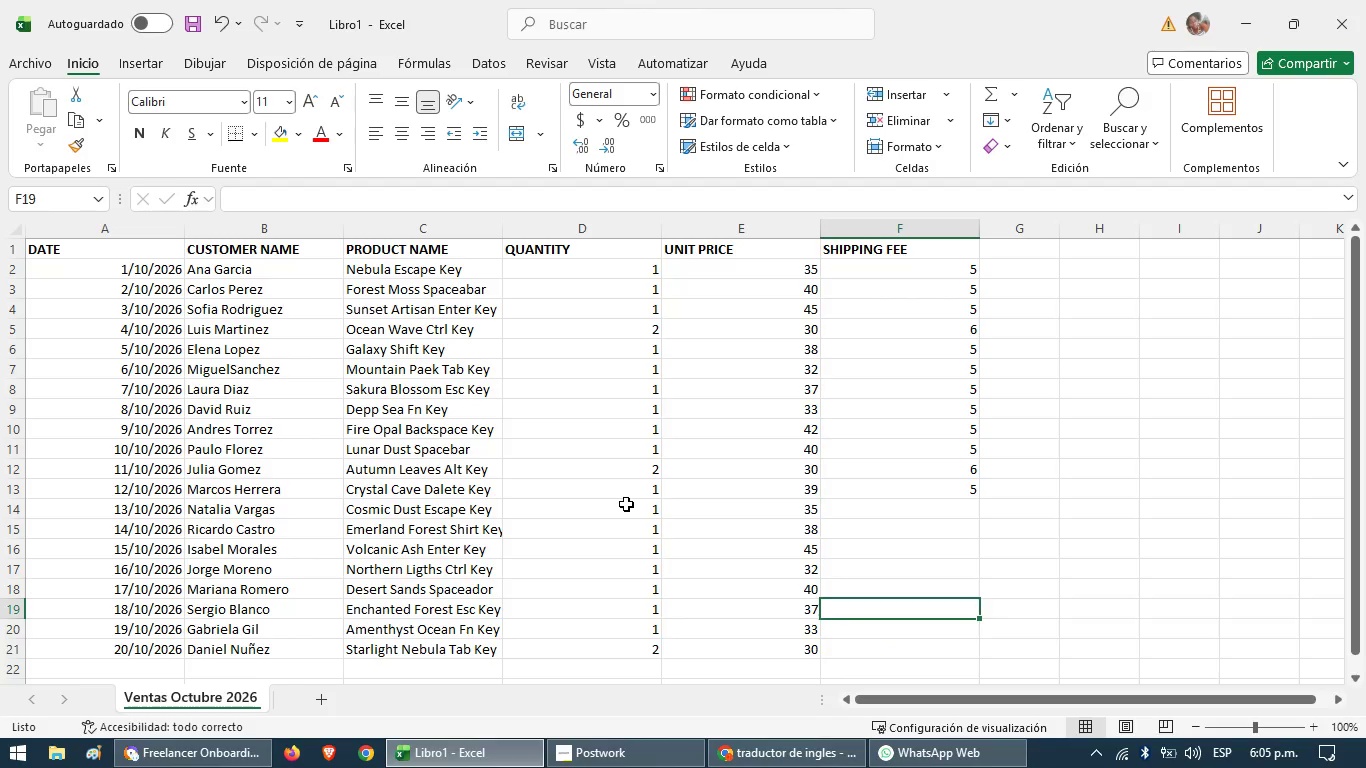 
key(ArrowUp)
 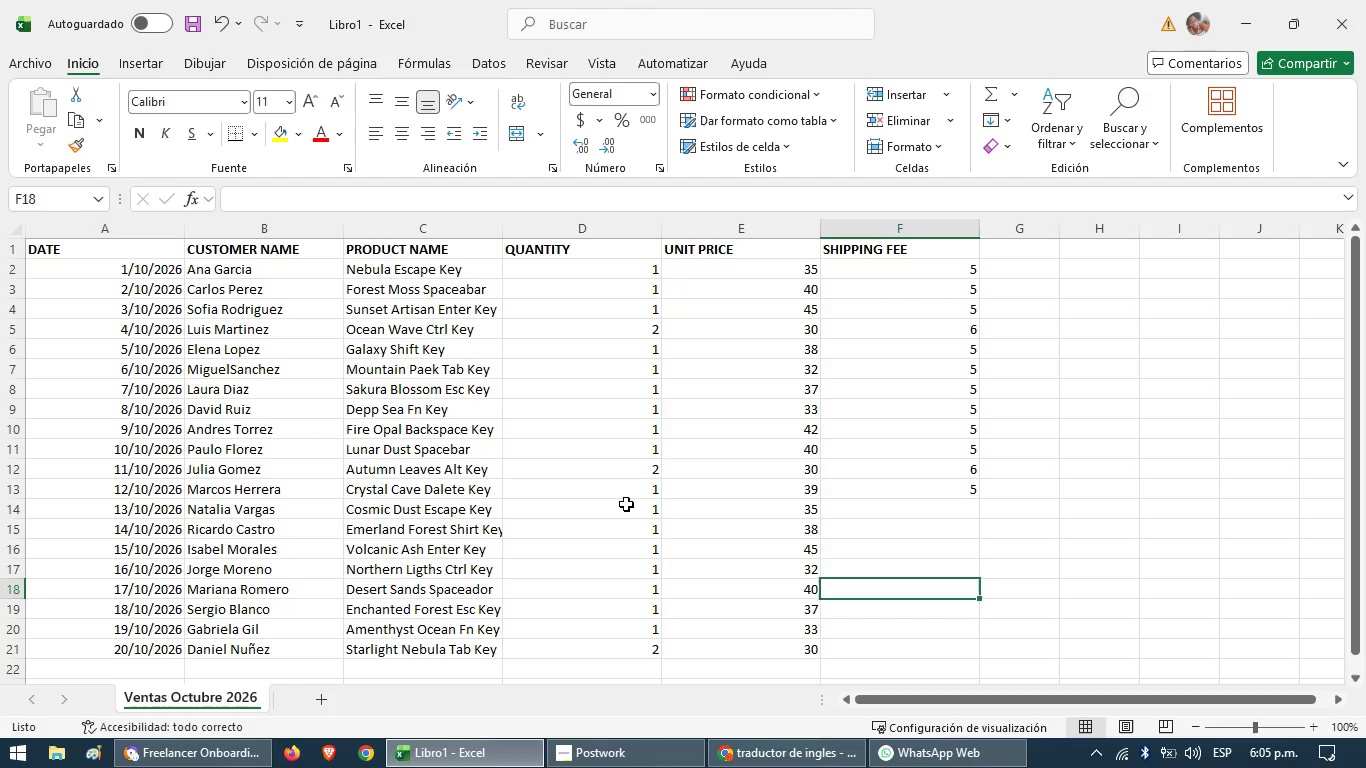 
key(ArrowUp)
 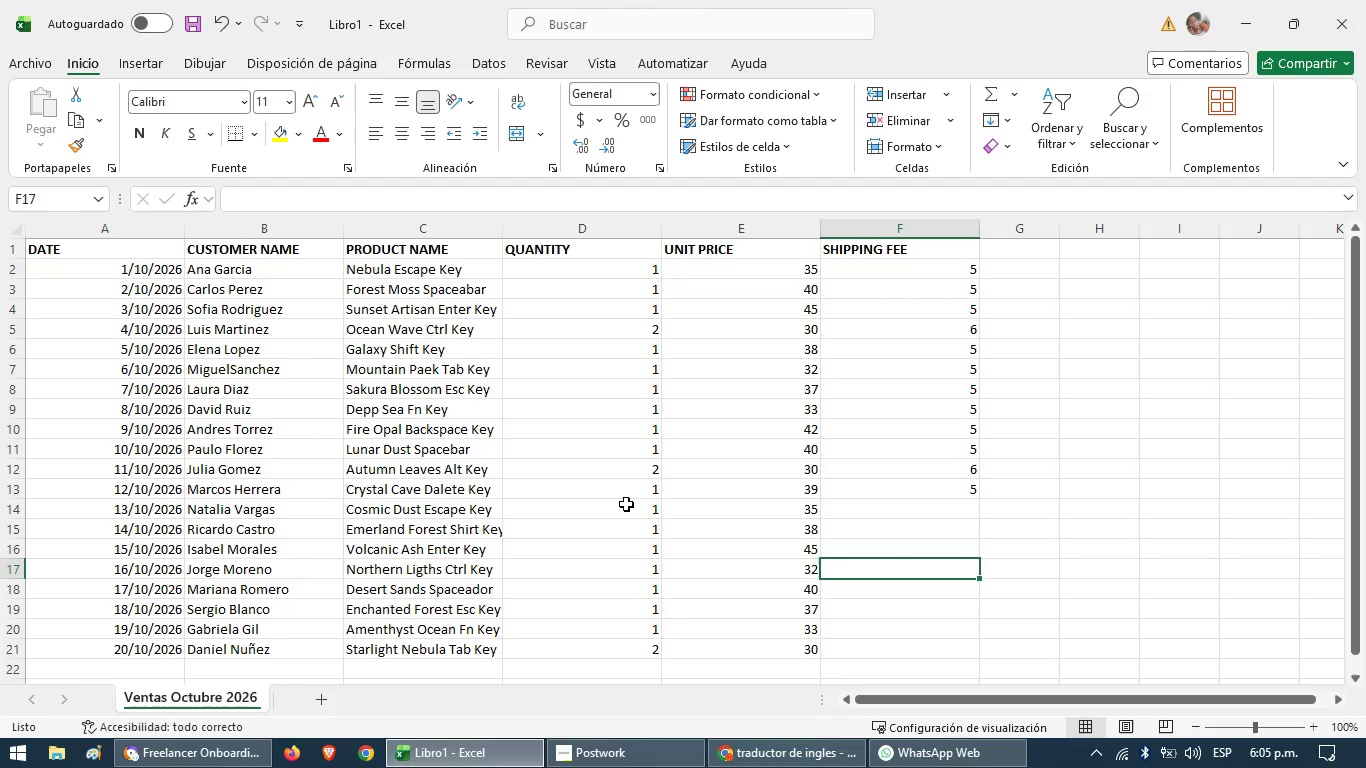 
key(ArrowUp)
 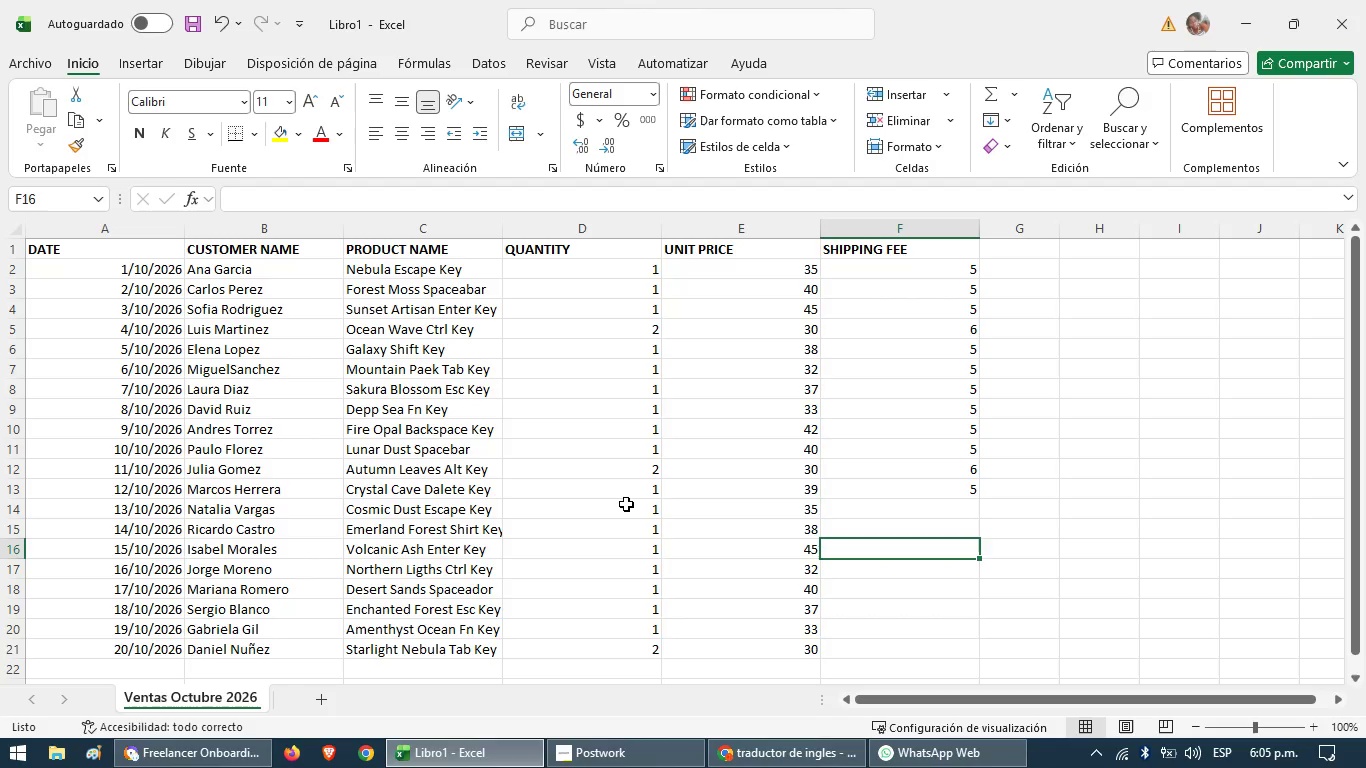 
key(ArrowUp)
 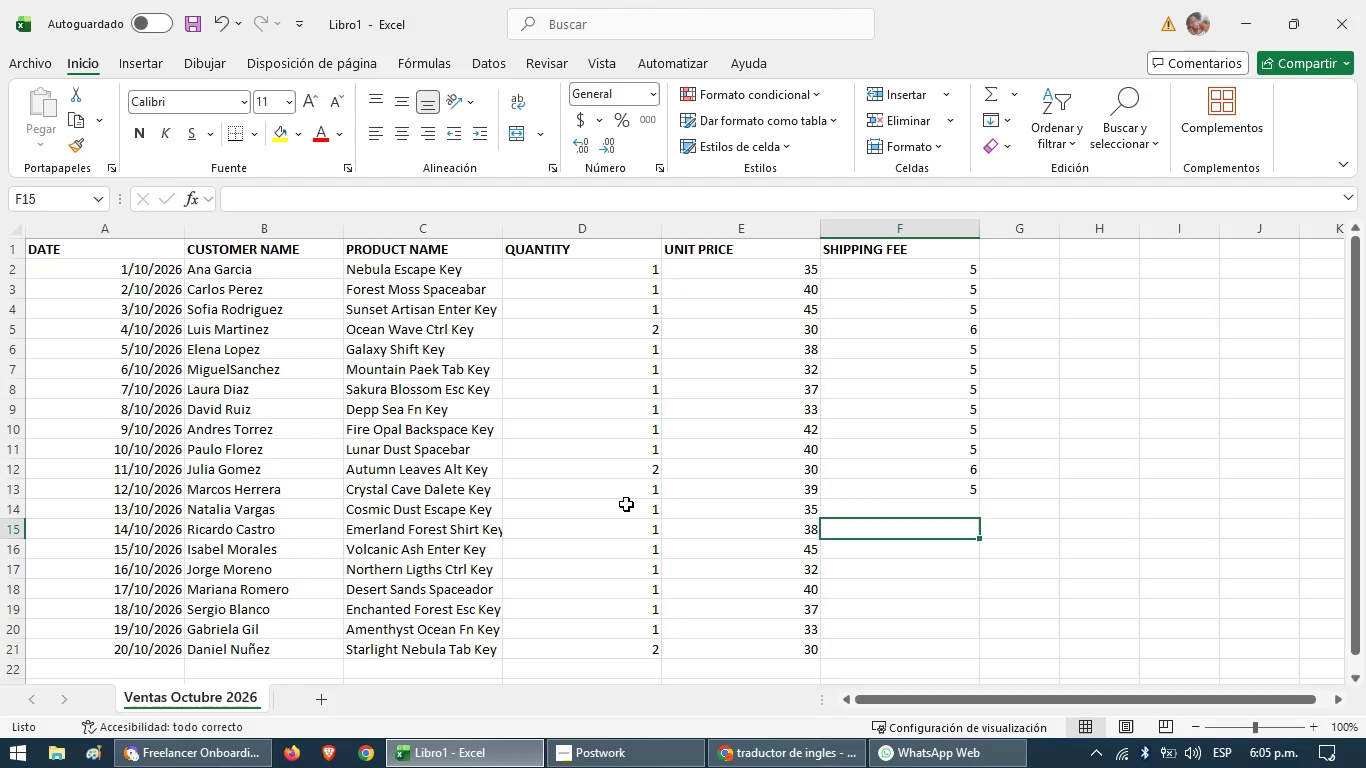 
key(ArrowUp)
 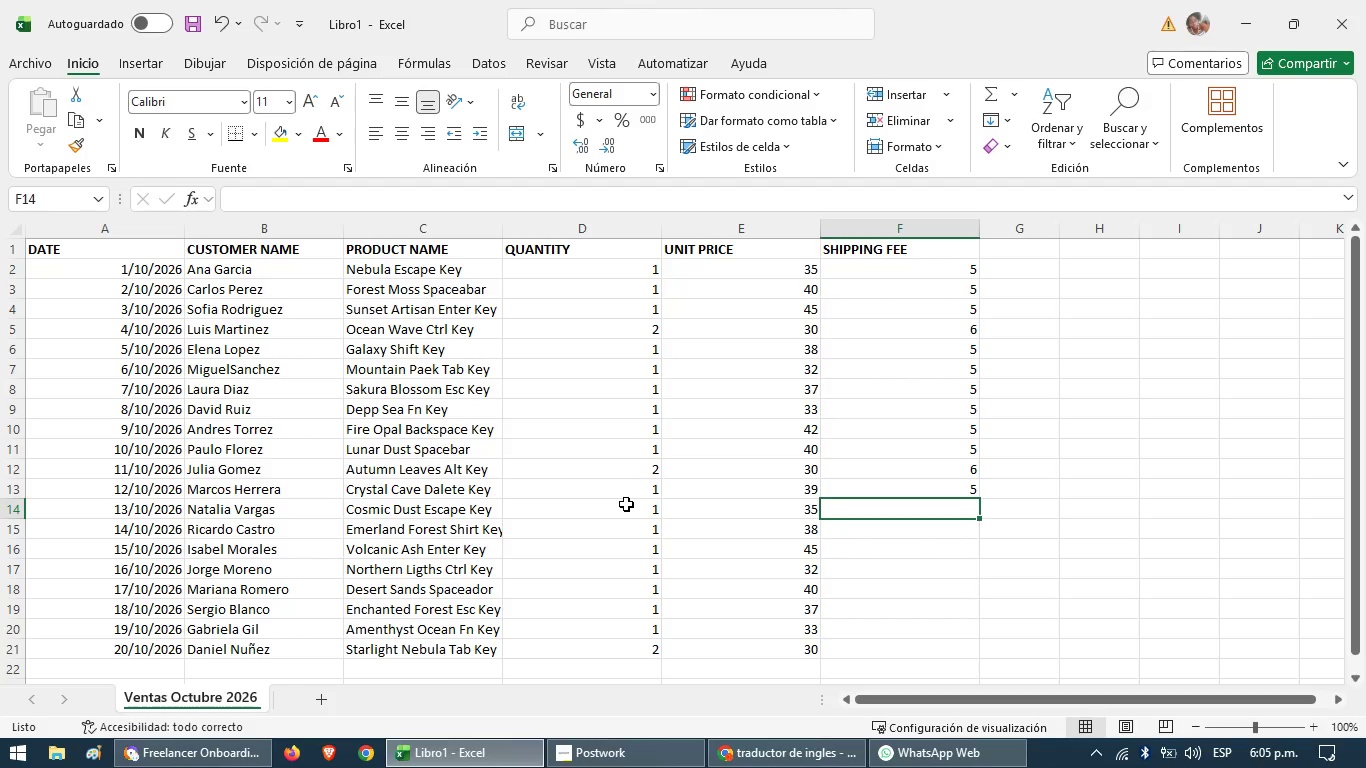 
key(5)
 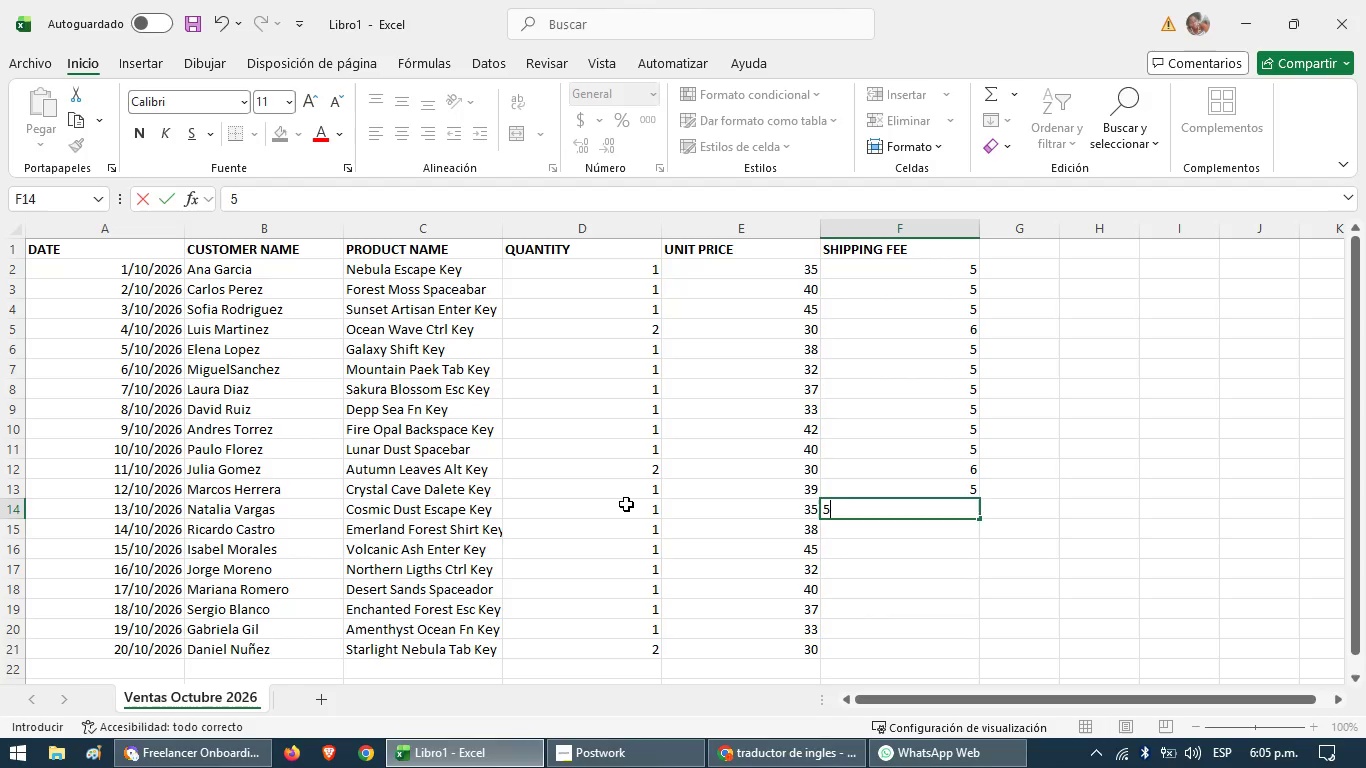 
key(ArrowDown)
 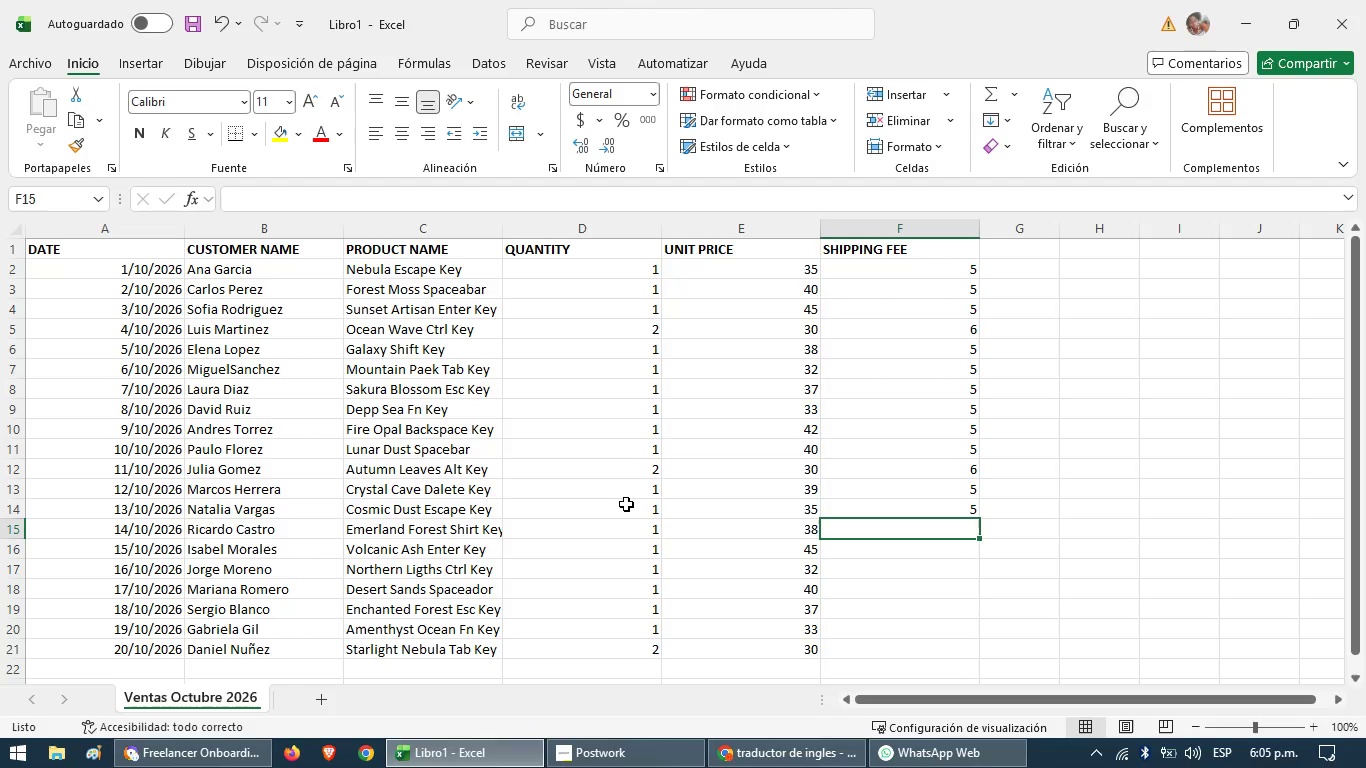 
key(5)
 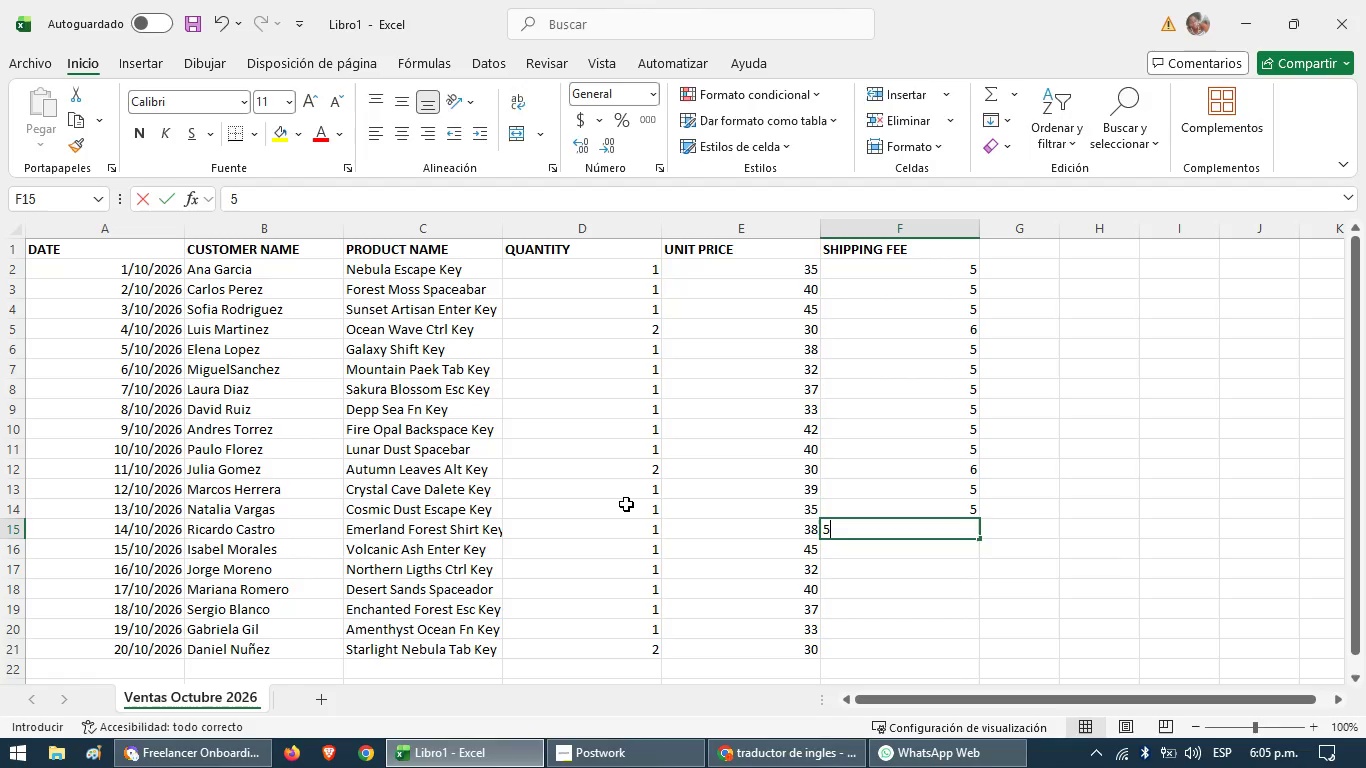 
key(ArrowDown)
 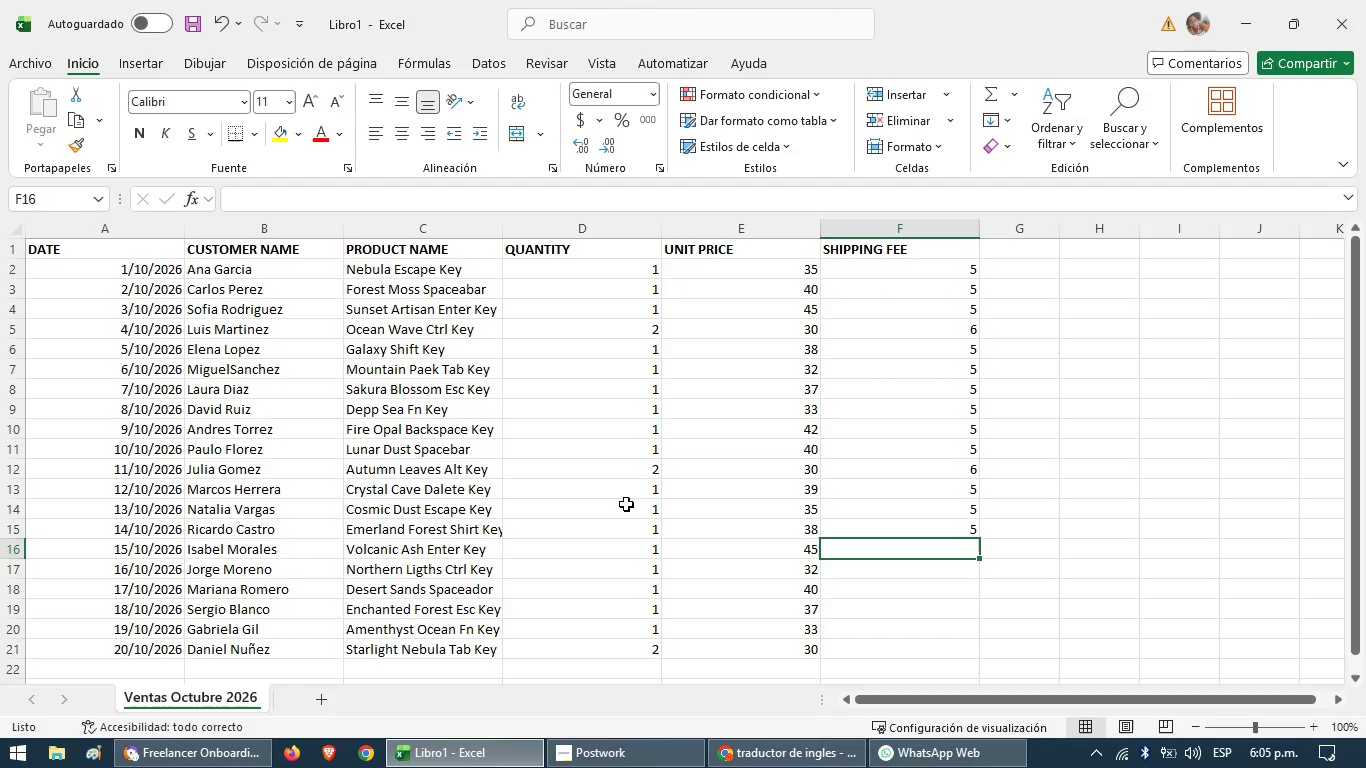 
key(5)
 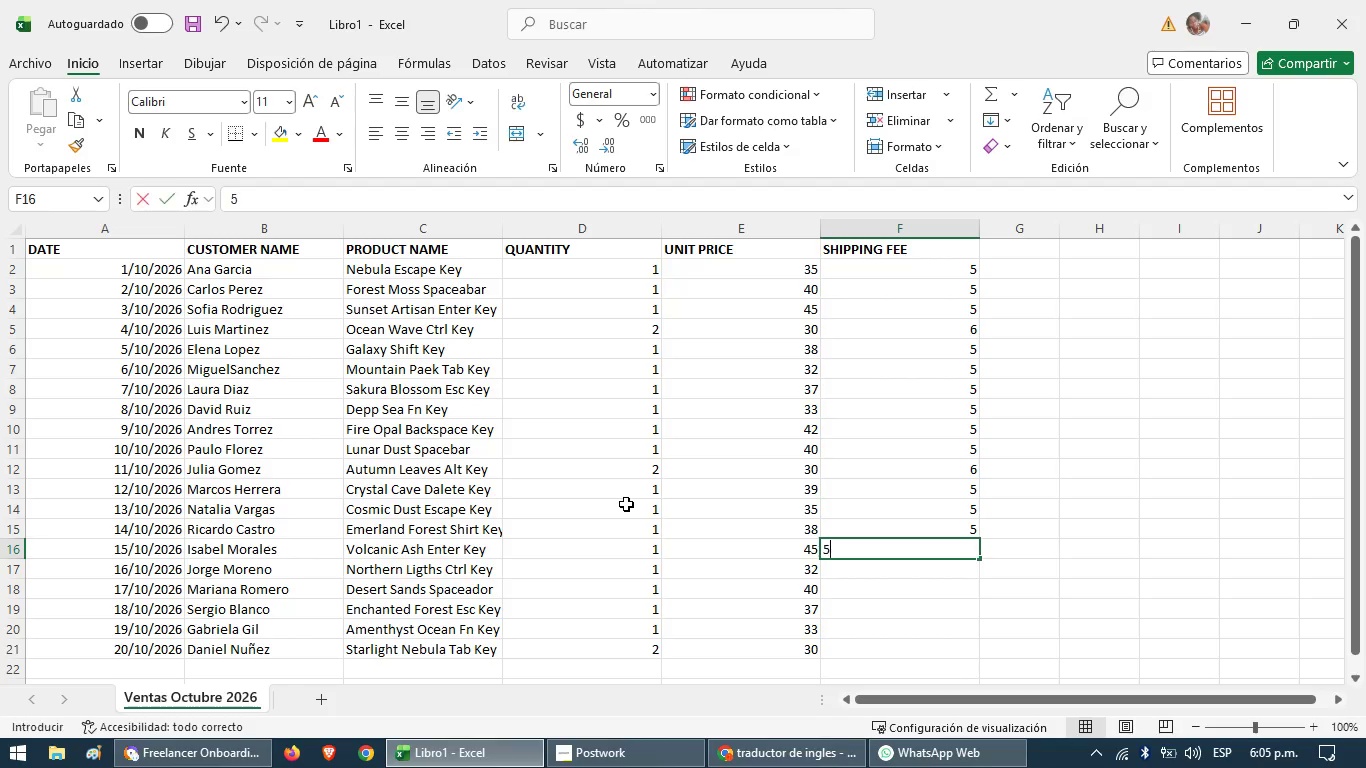 
key(ArrowDown)
 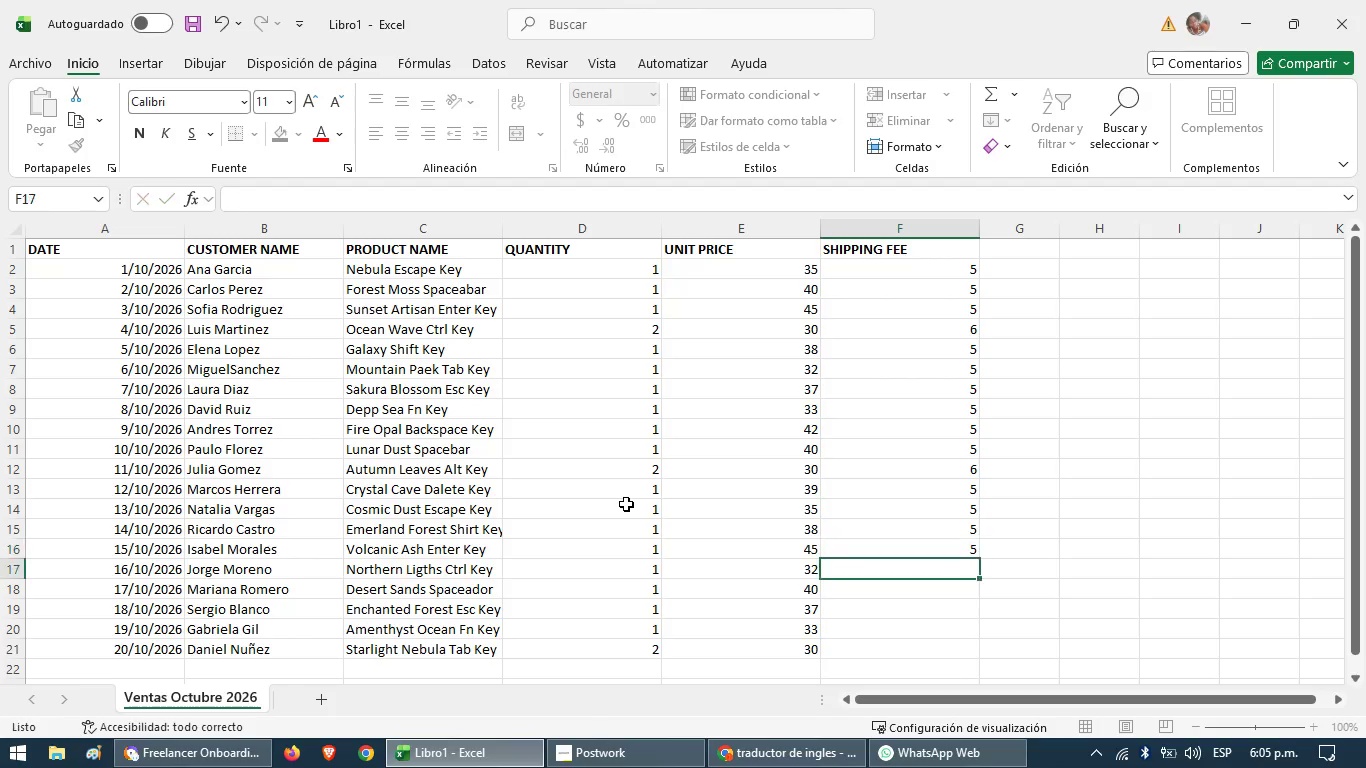 
key(5)
 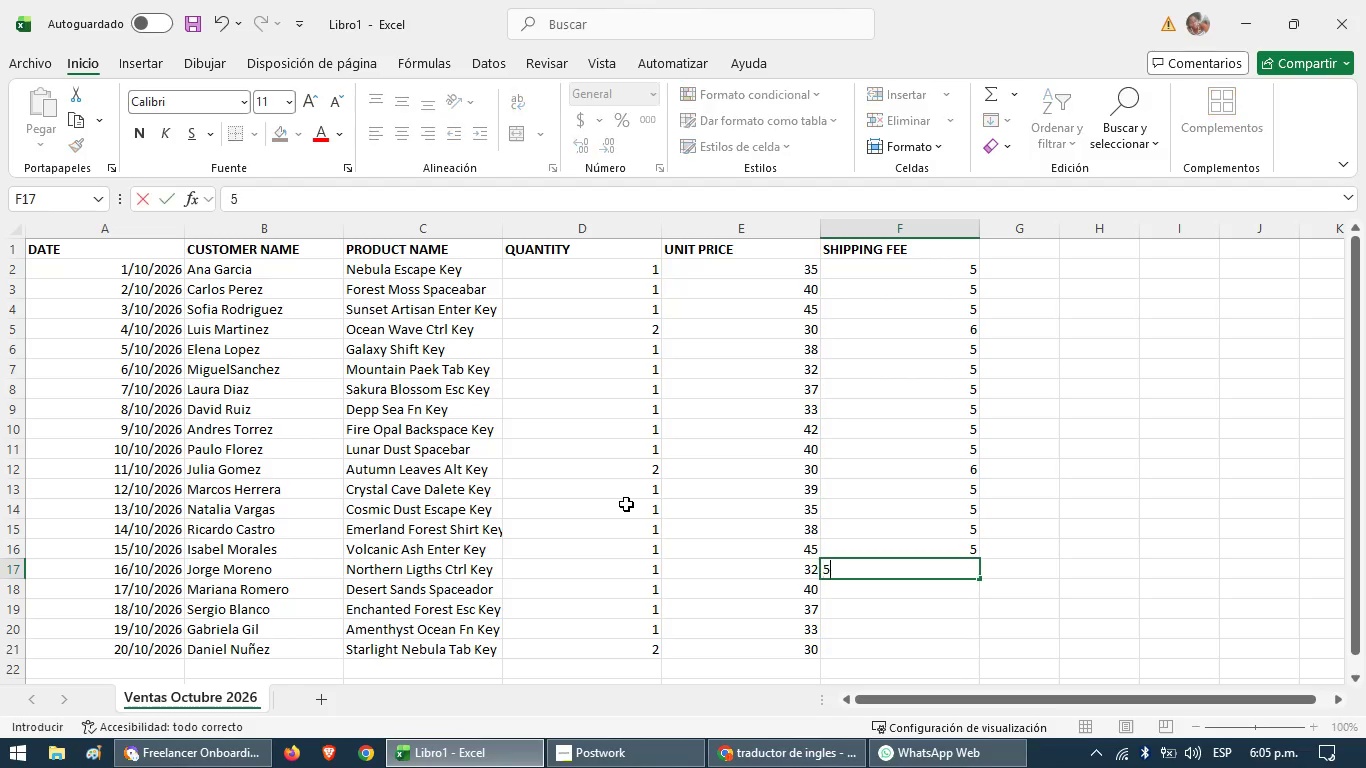 
key(ArrowDown)
 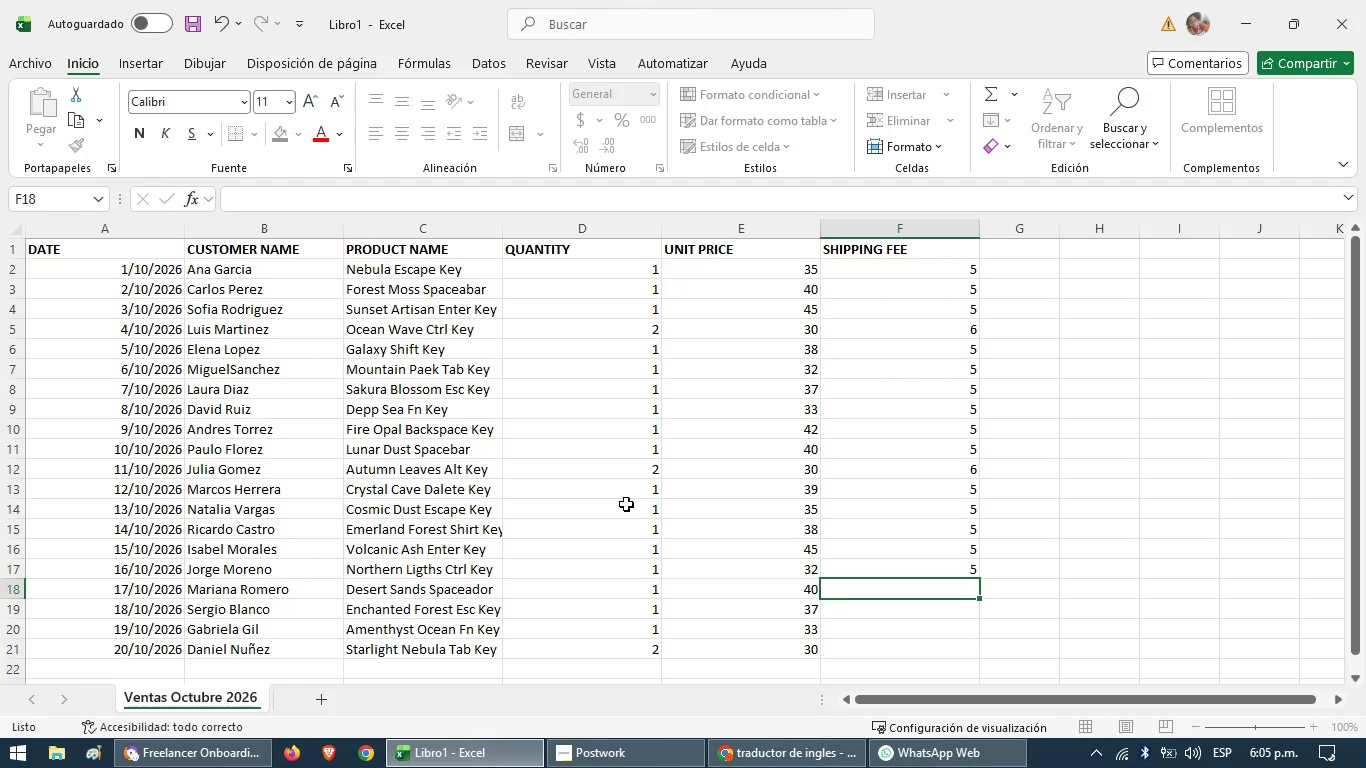 
key(5)
 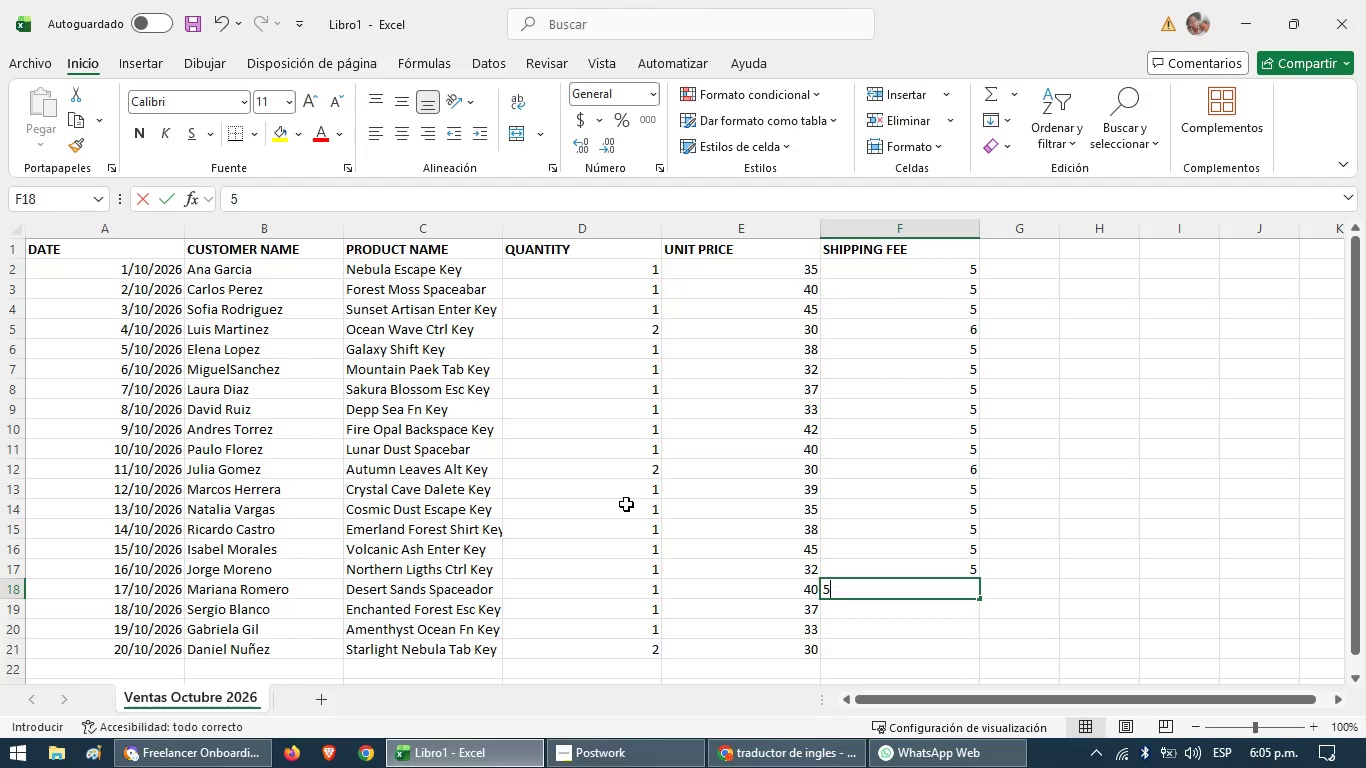 
key(ArrowDown)
 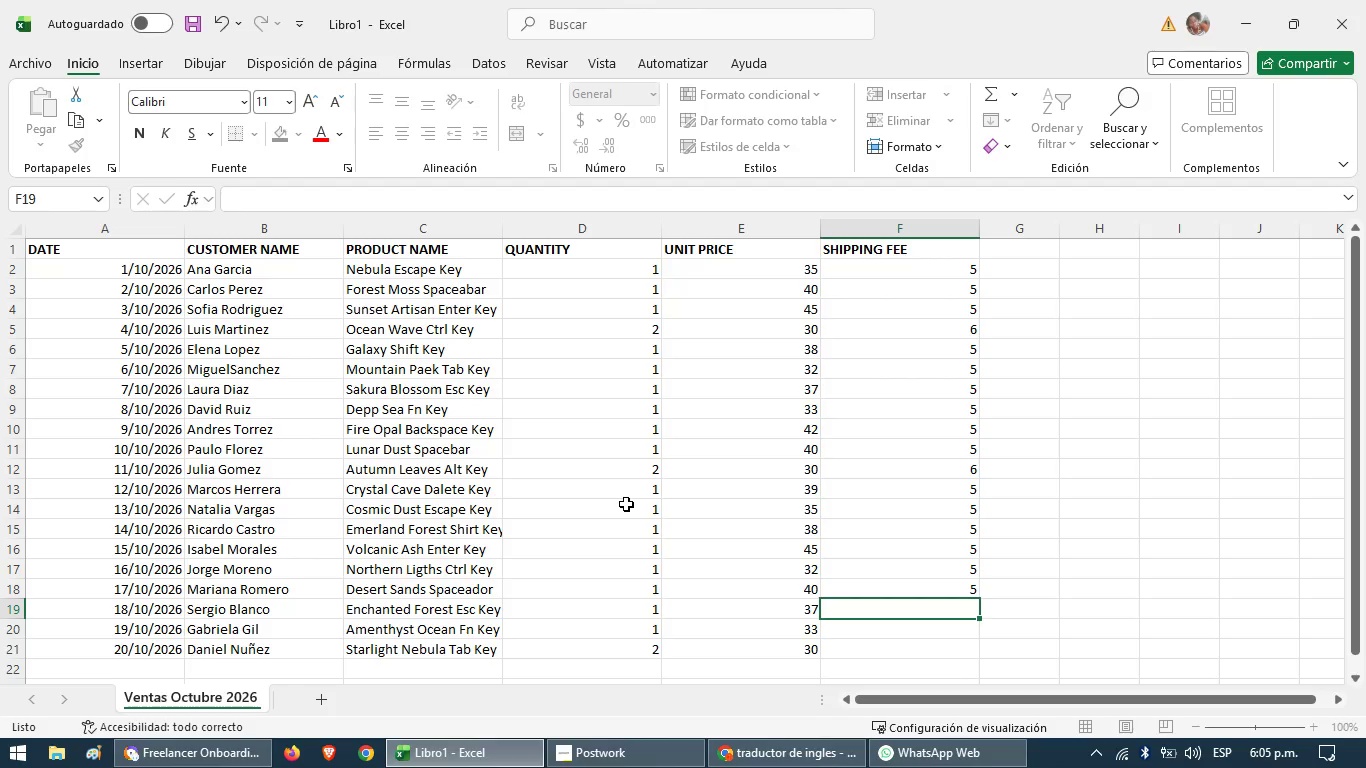 
key(5)
 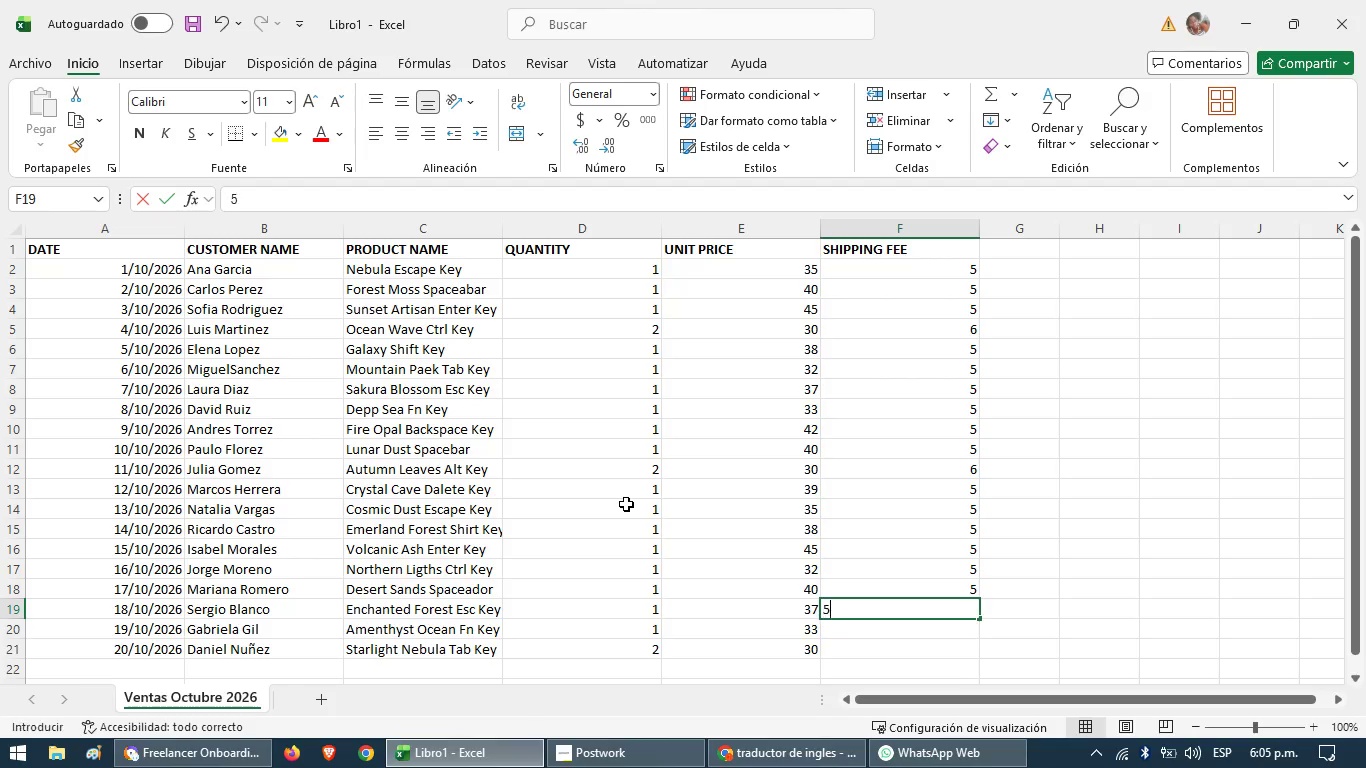 
key(ArrowDown)
 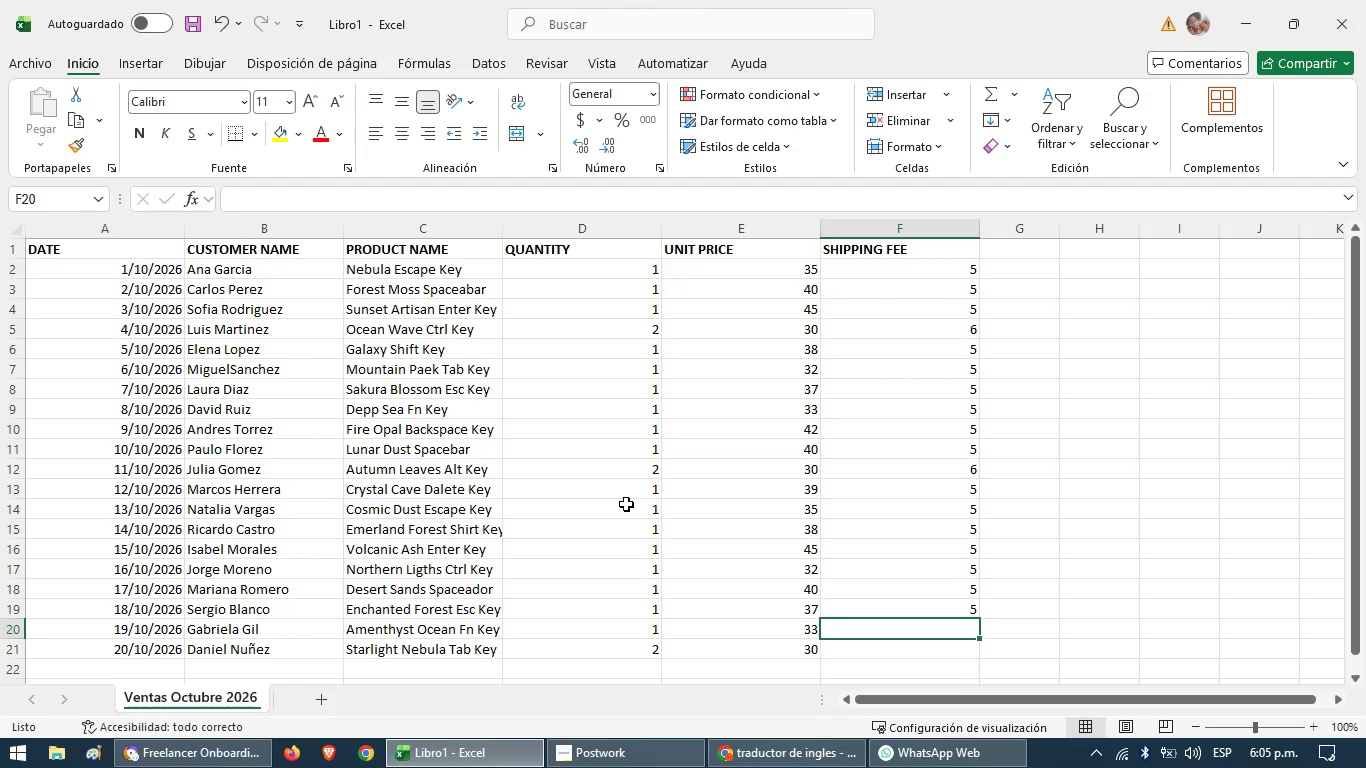 
key(5)
 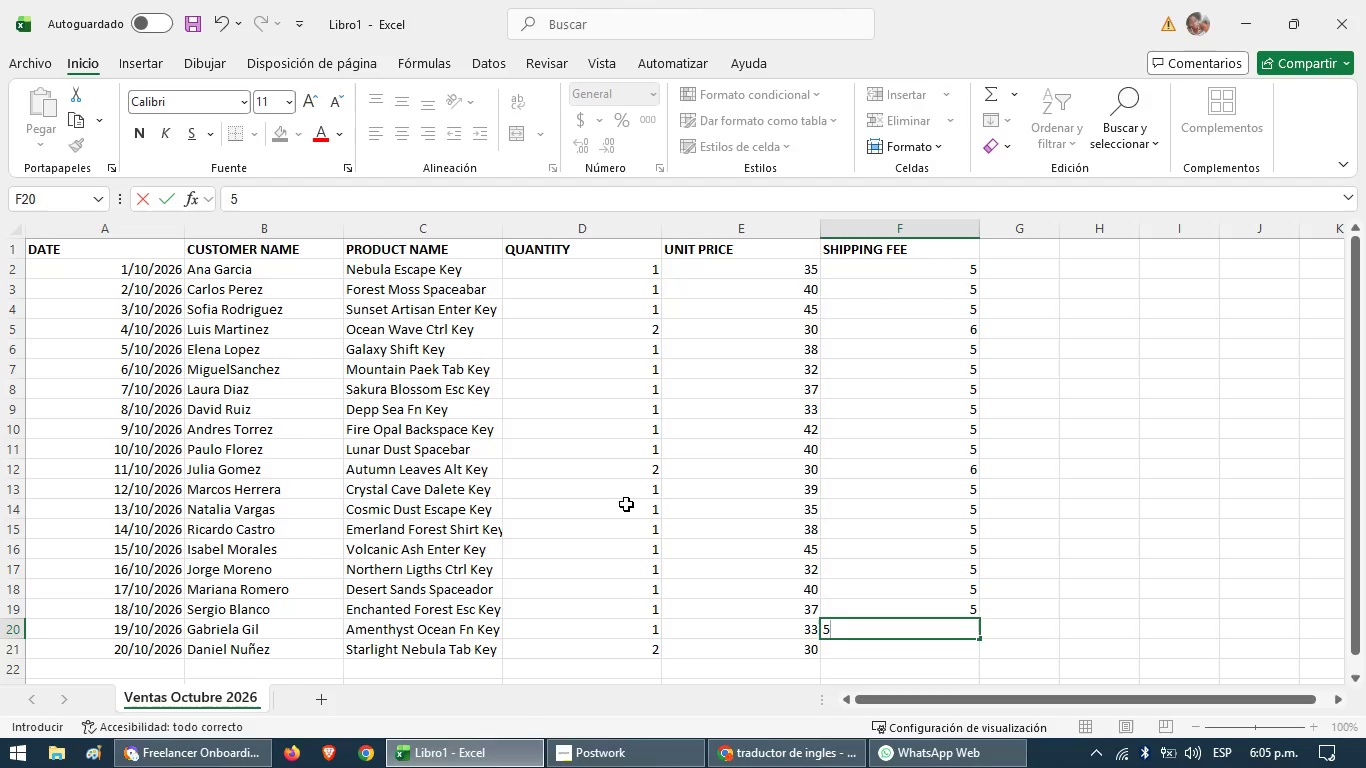 
key(ArrowDown)
 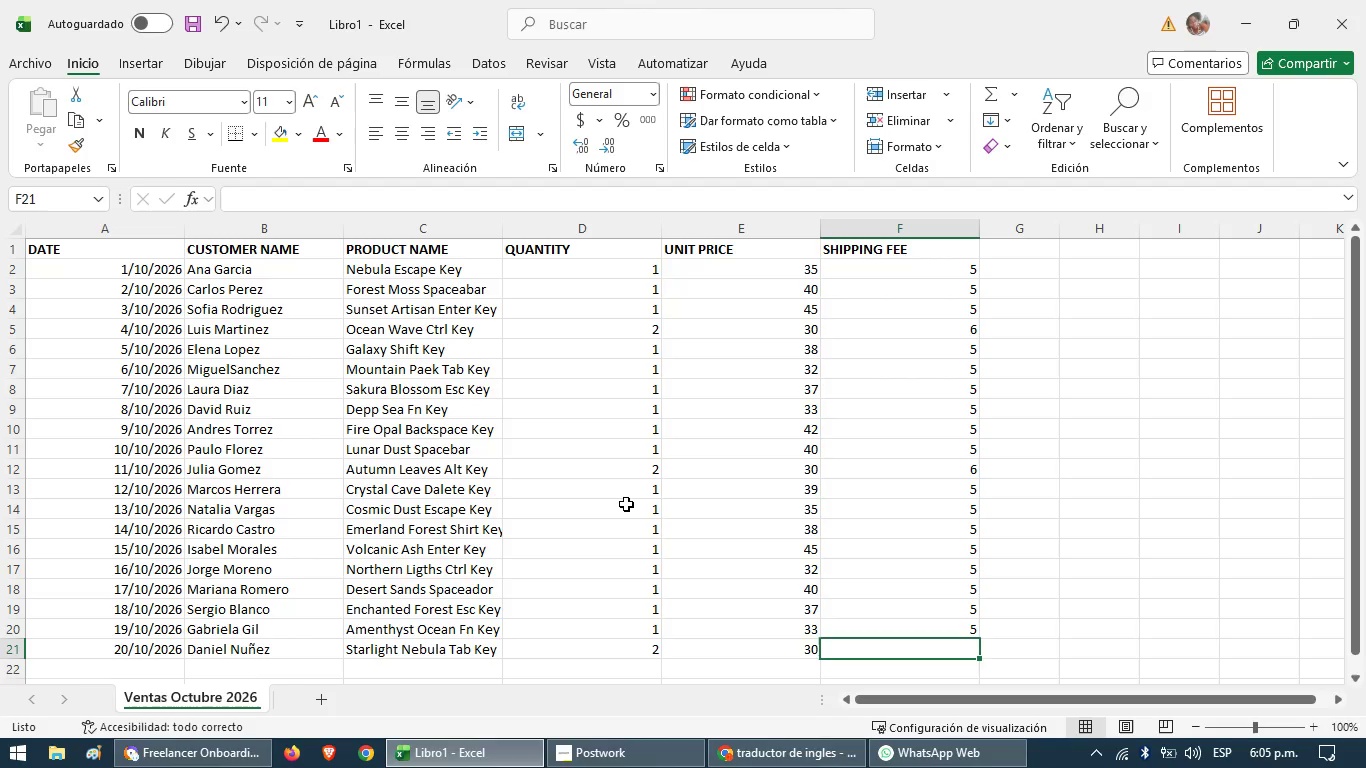 
key(6)
 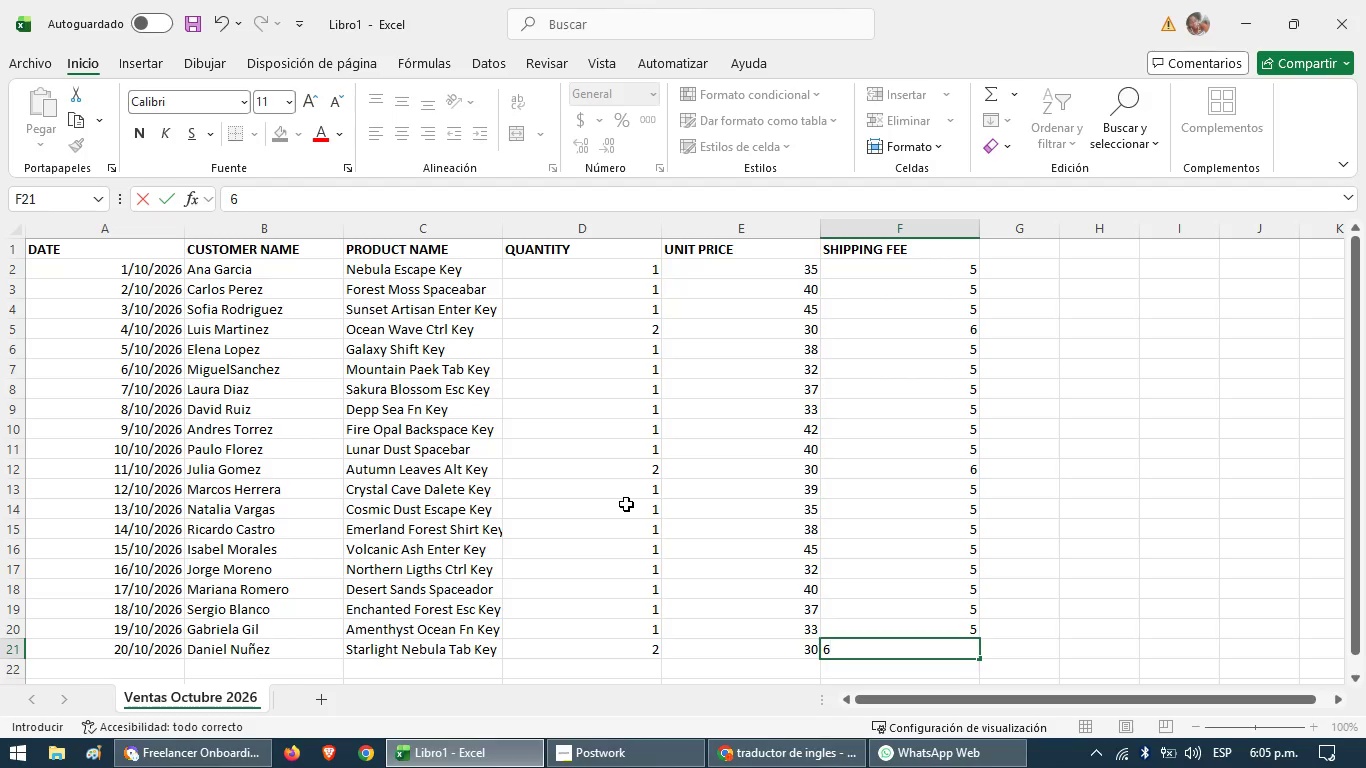 
key(ArrowDown)
 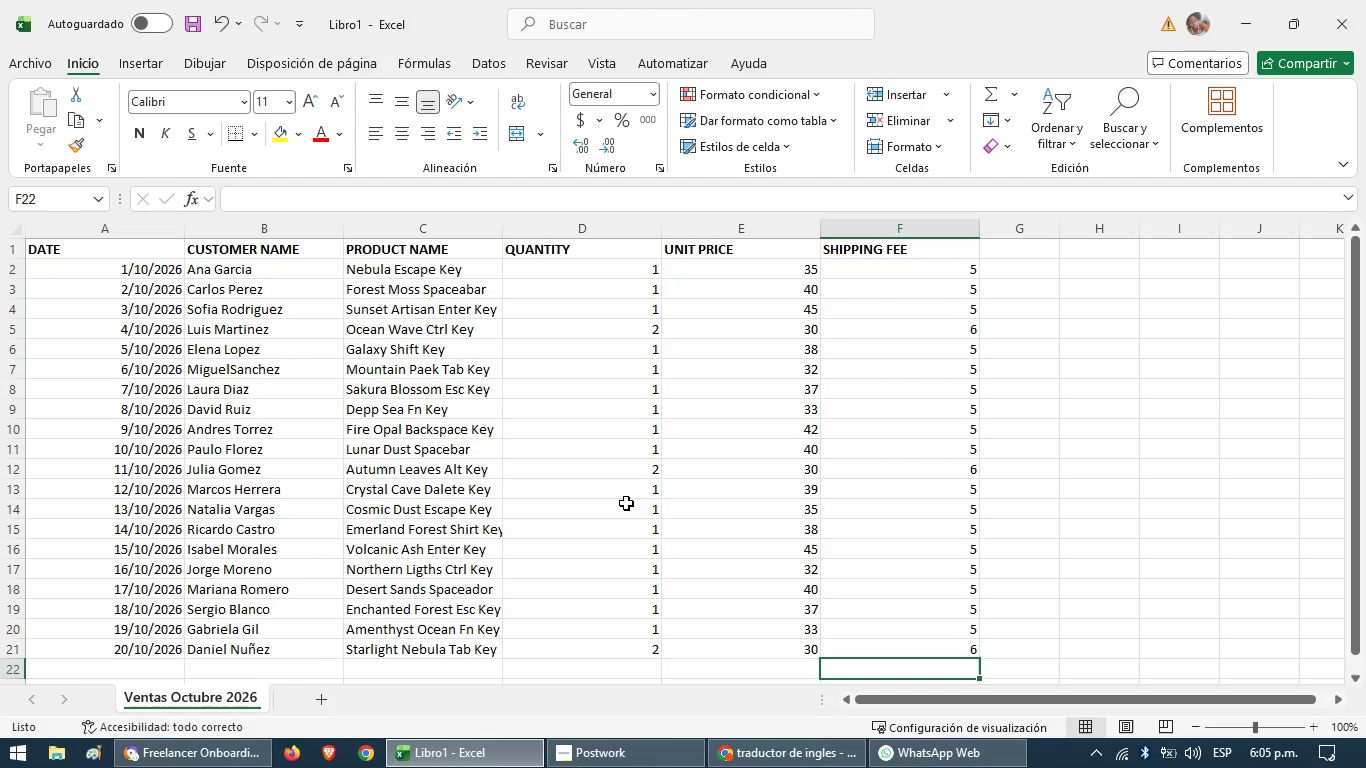 
wait(25.08)
 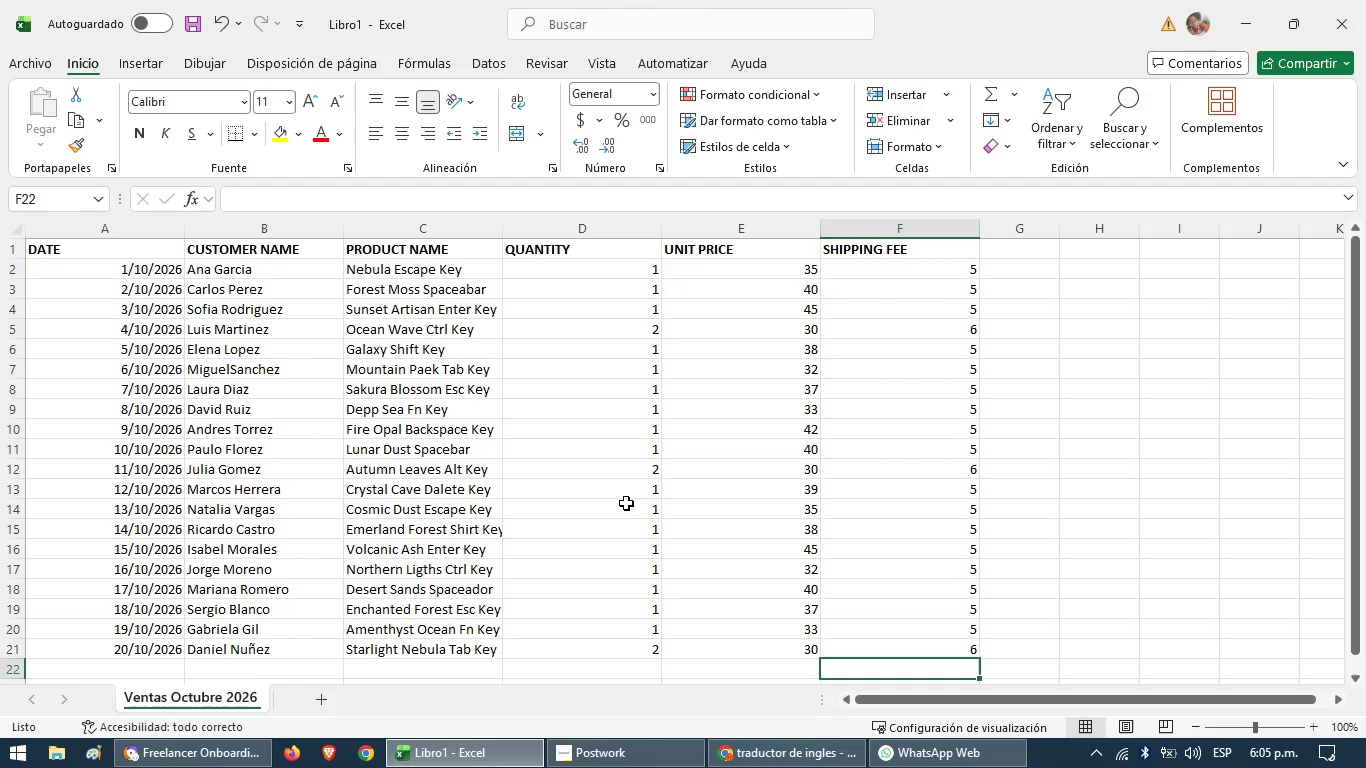 
left_click_drag(start_coordinate=[93, 224], to_coordinate=[1017, 223])
 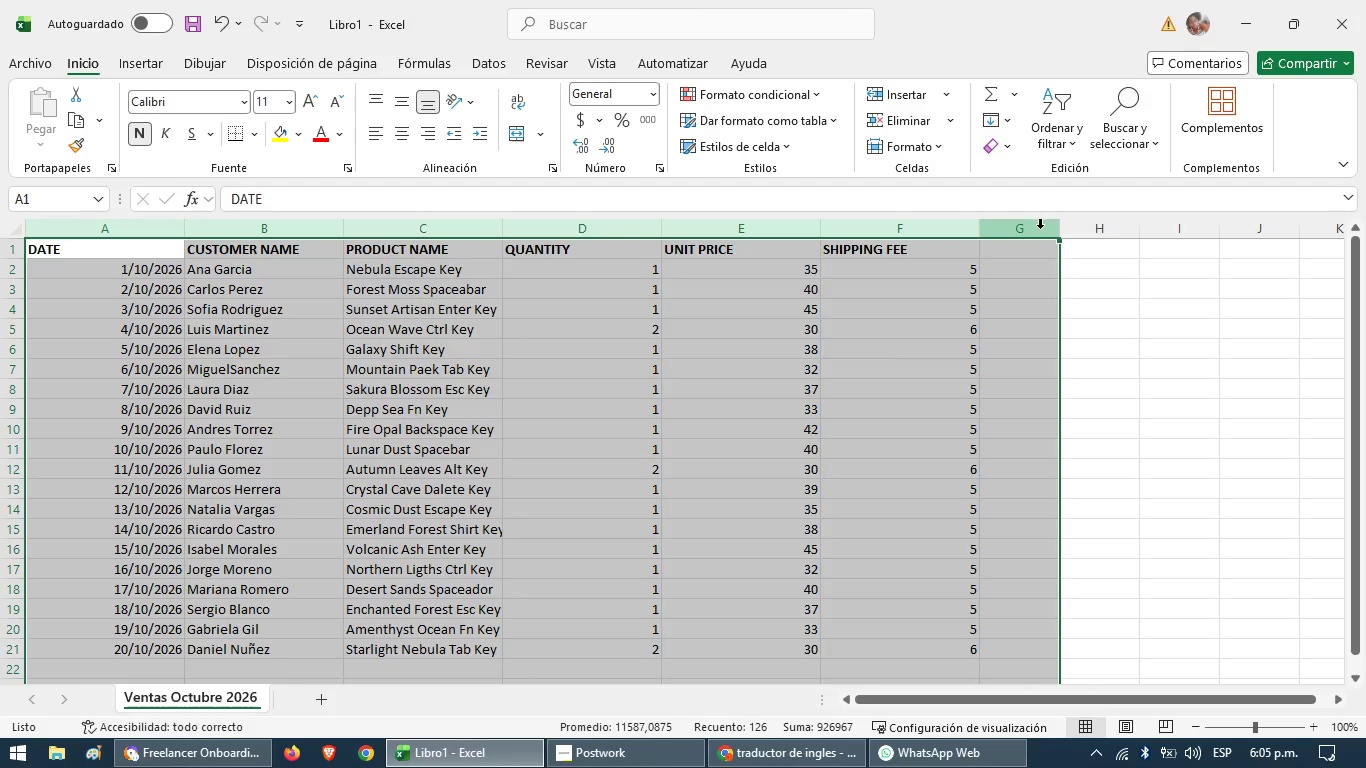 
mouse_move([1070, 243])
 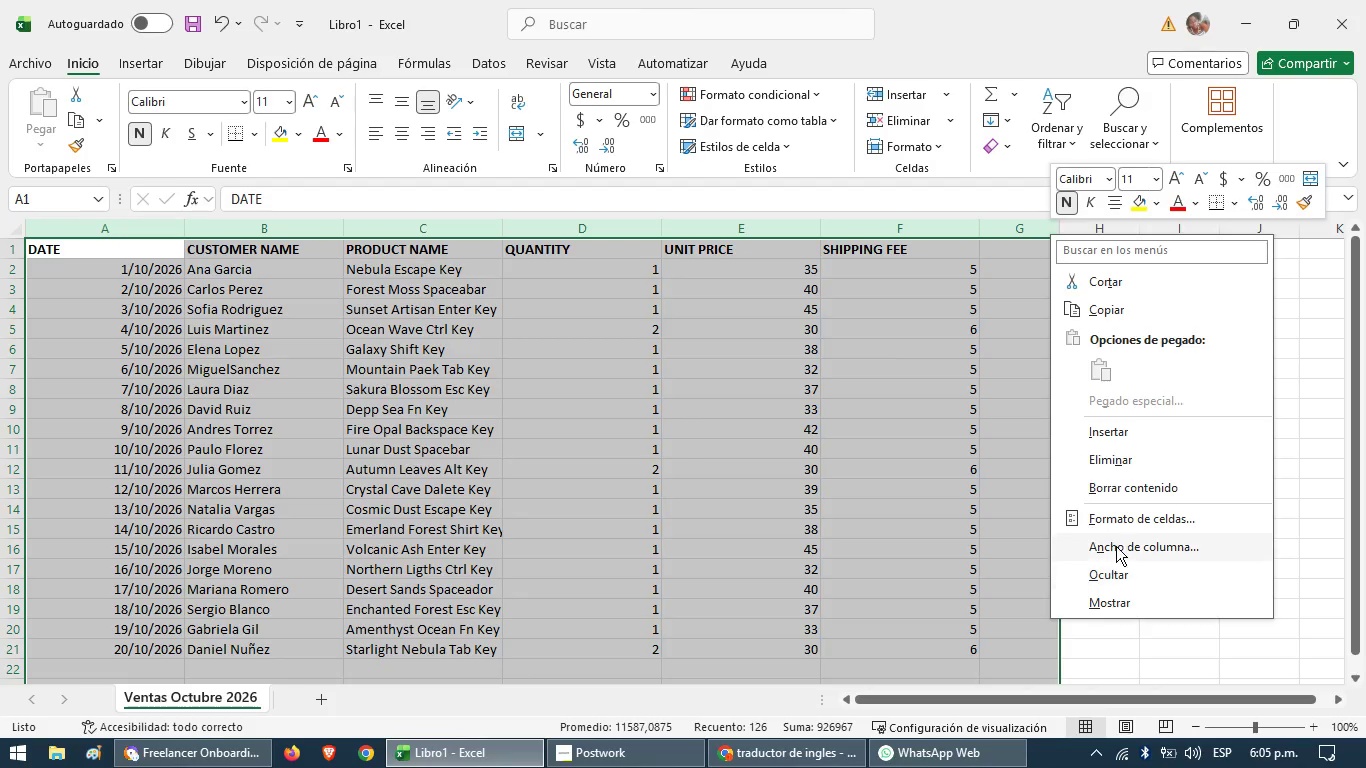 
left_click([1115, 544])
 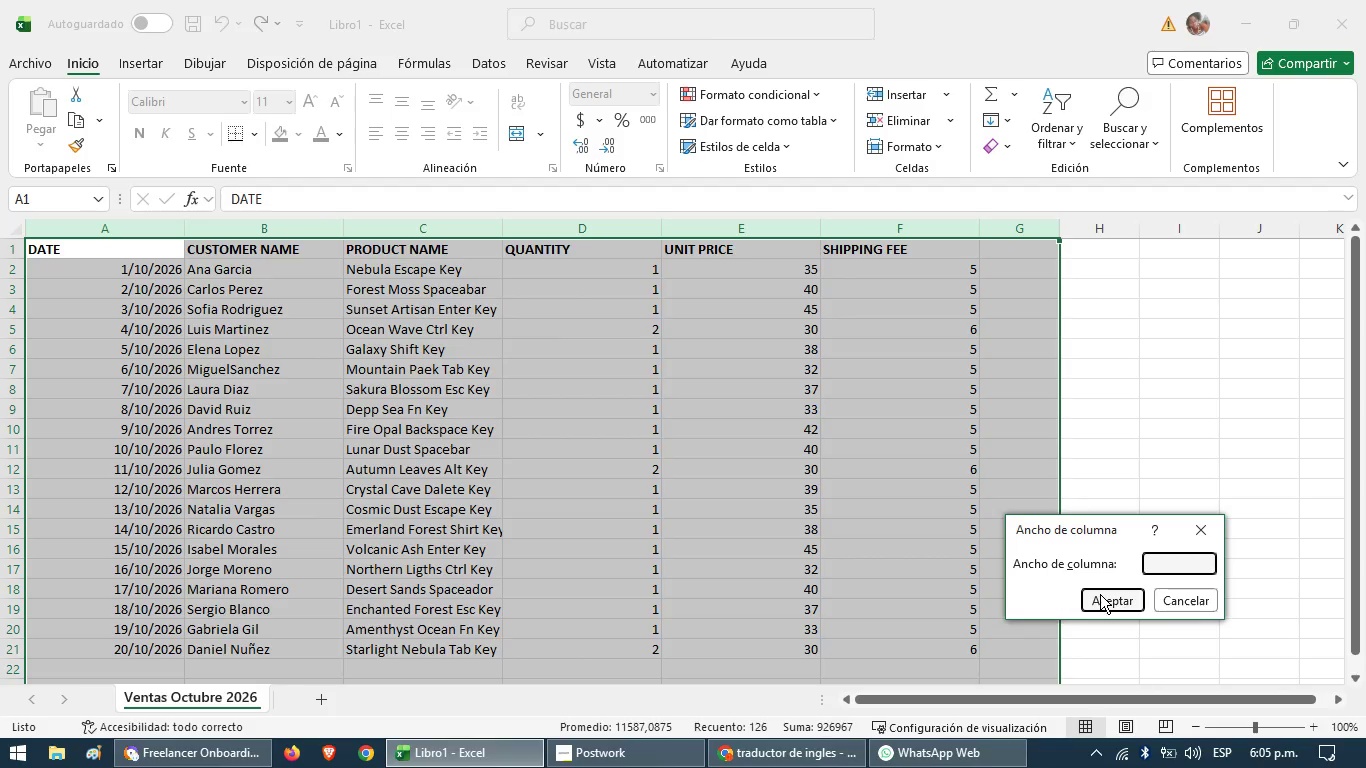 
type(24)
 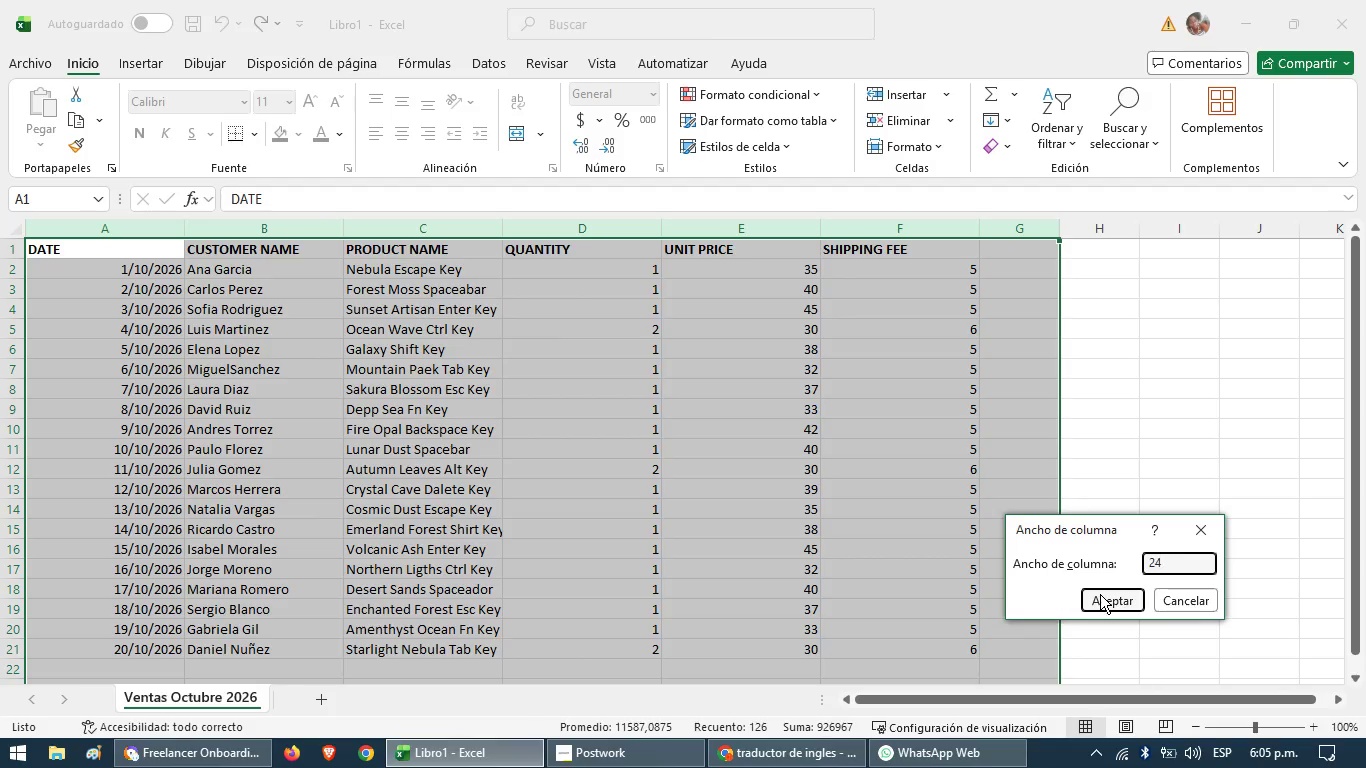 
key(Enter)
 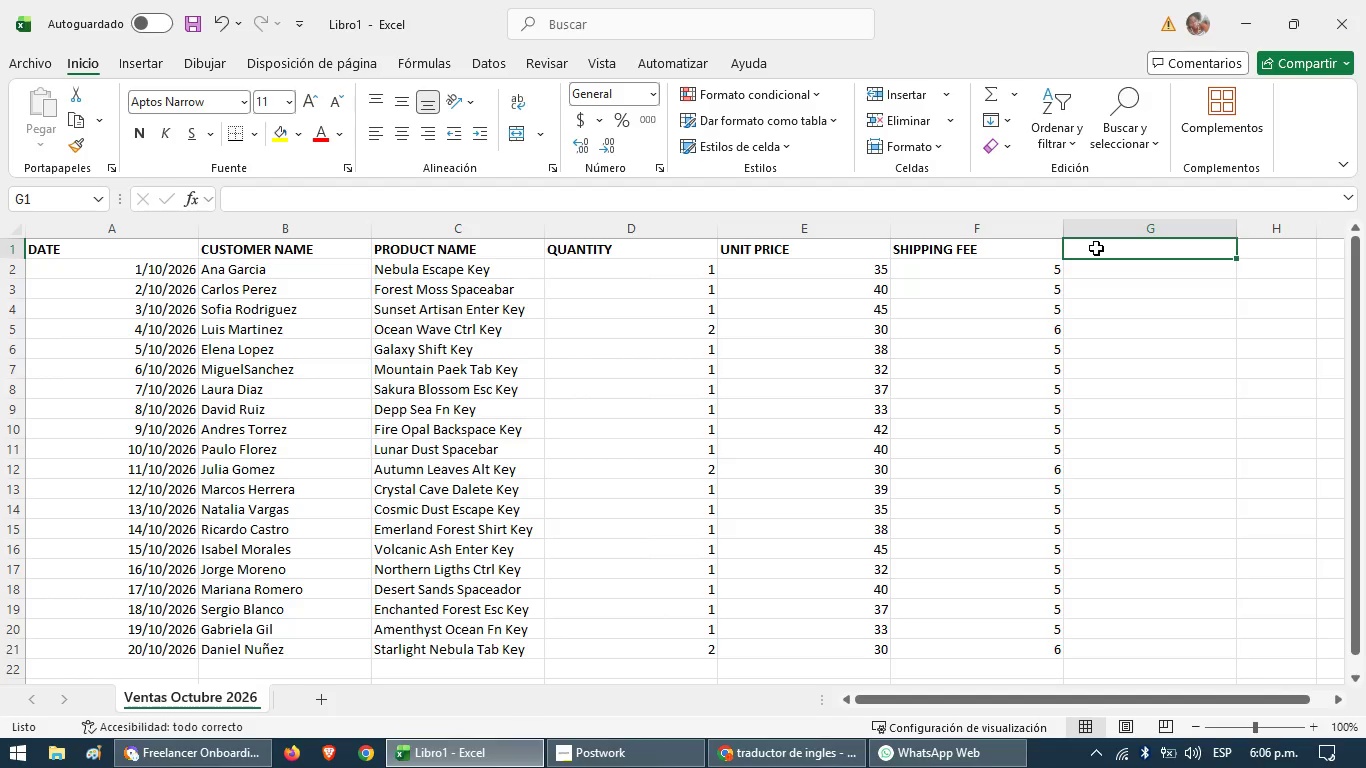 
wait(15.03)
 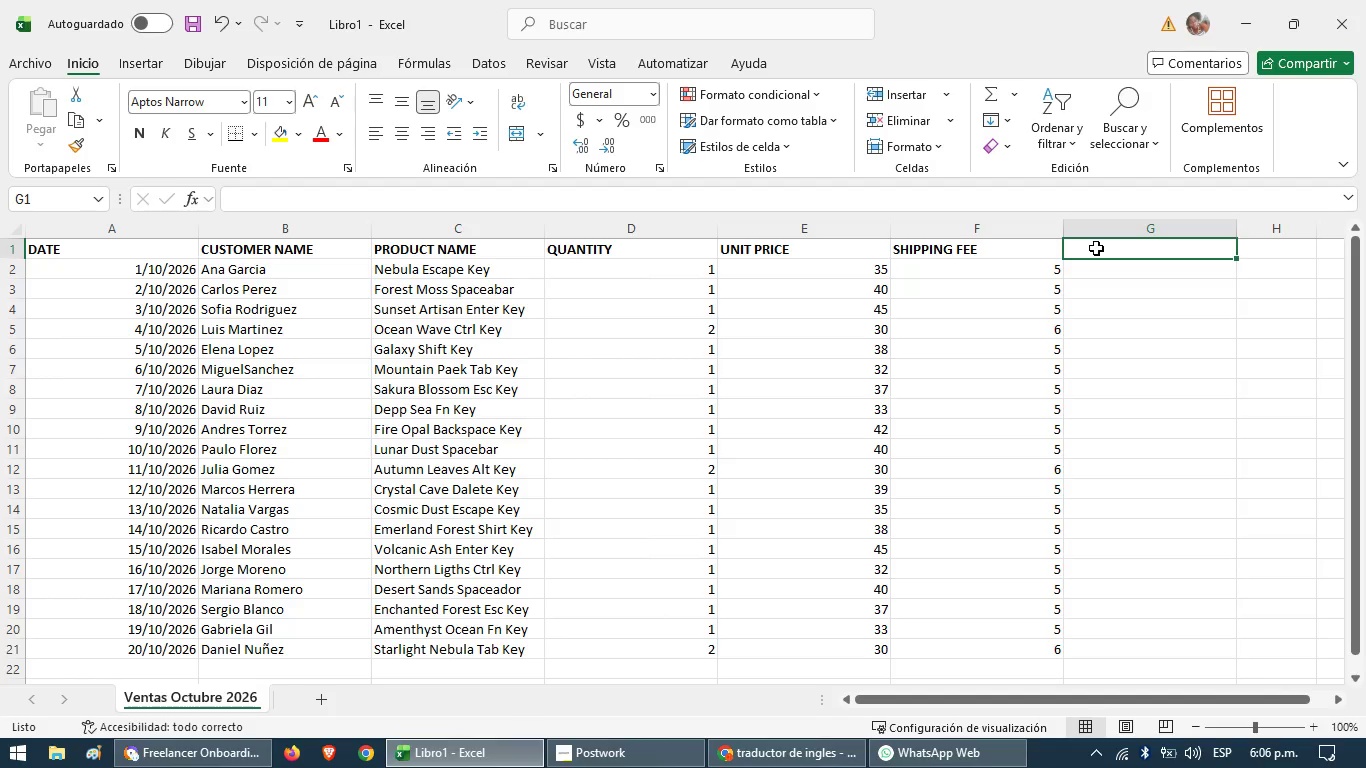 
type(tr)
key(Backspace)
key(Backspace)
type(TRA)
 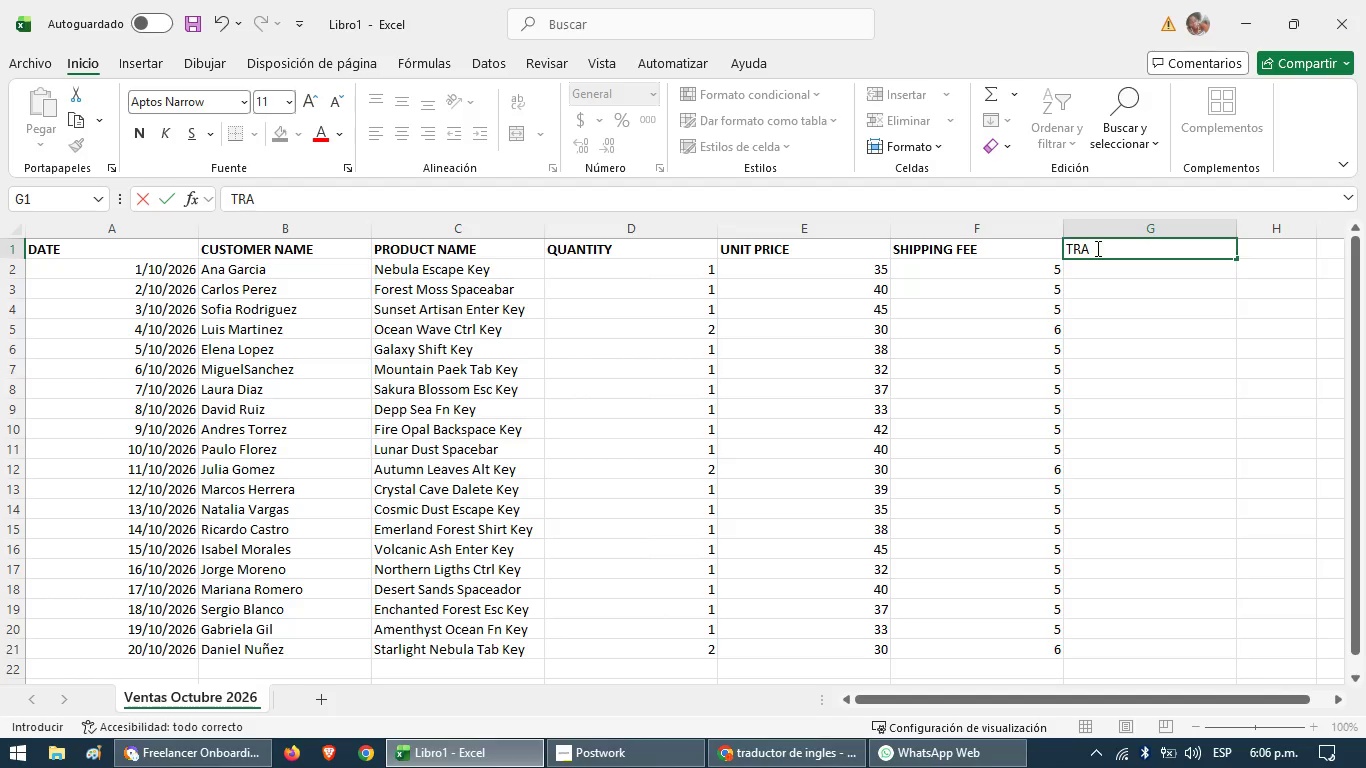 
wait(6.84)
 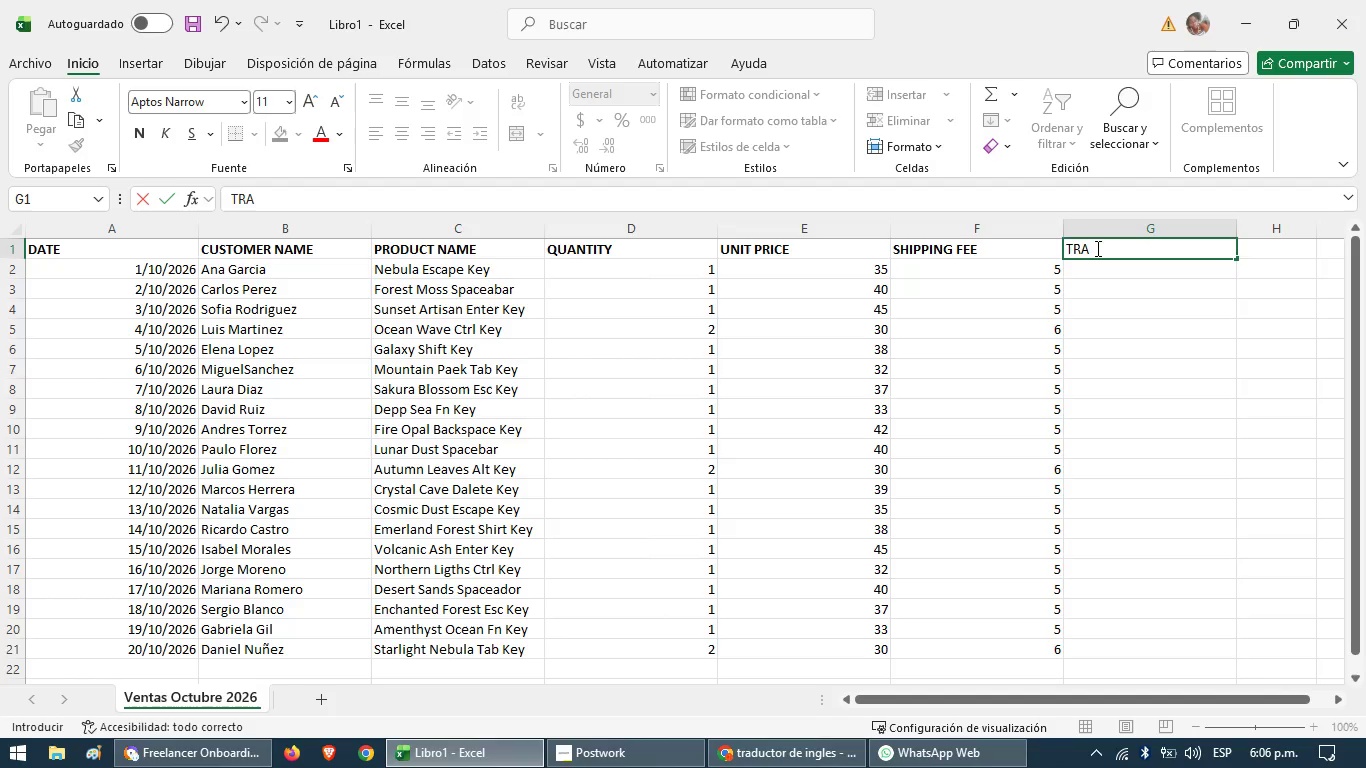 
type(NSACTION TOATL)
 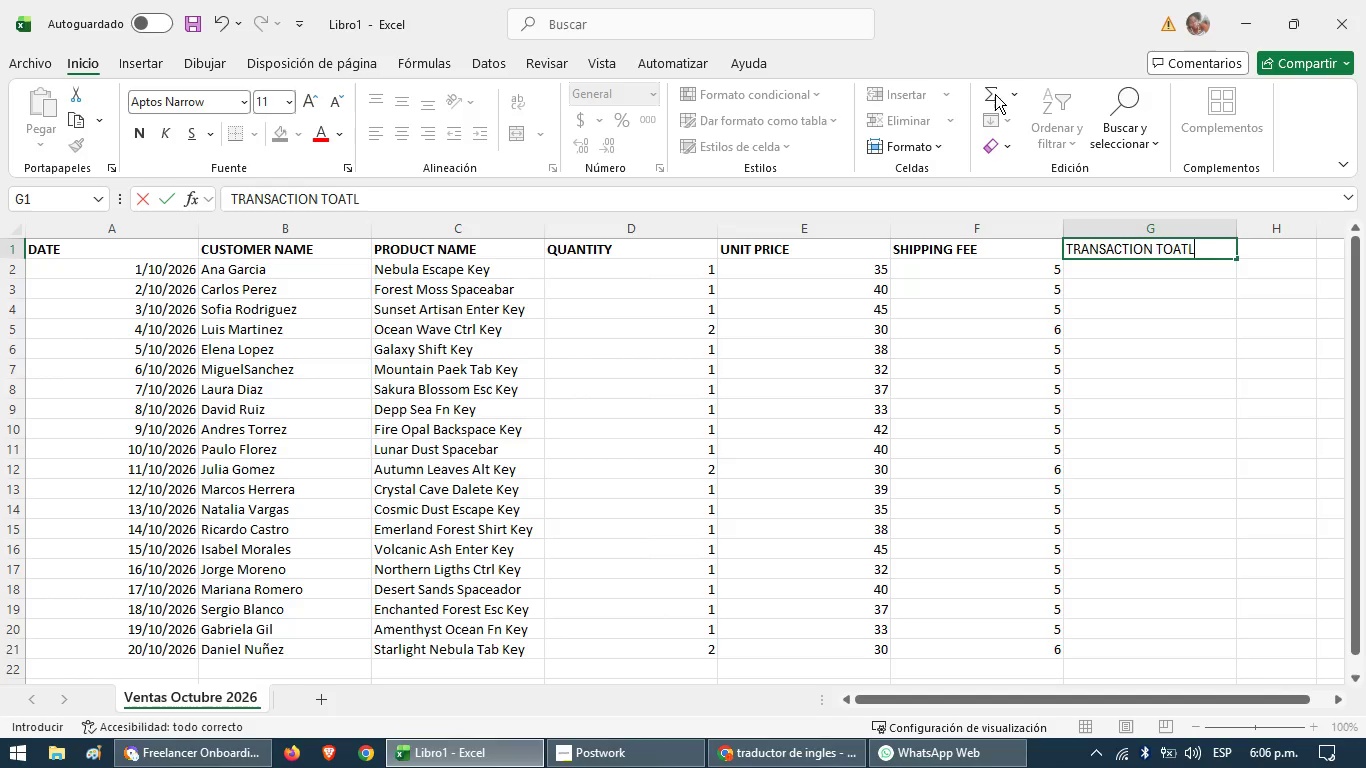 
left_click([1083, 271])
 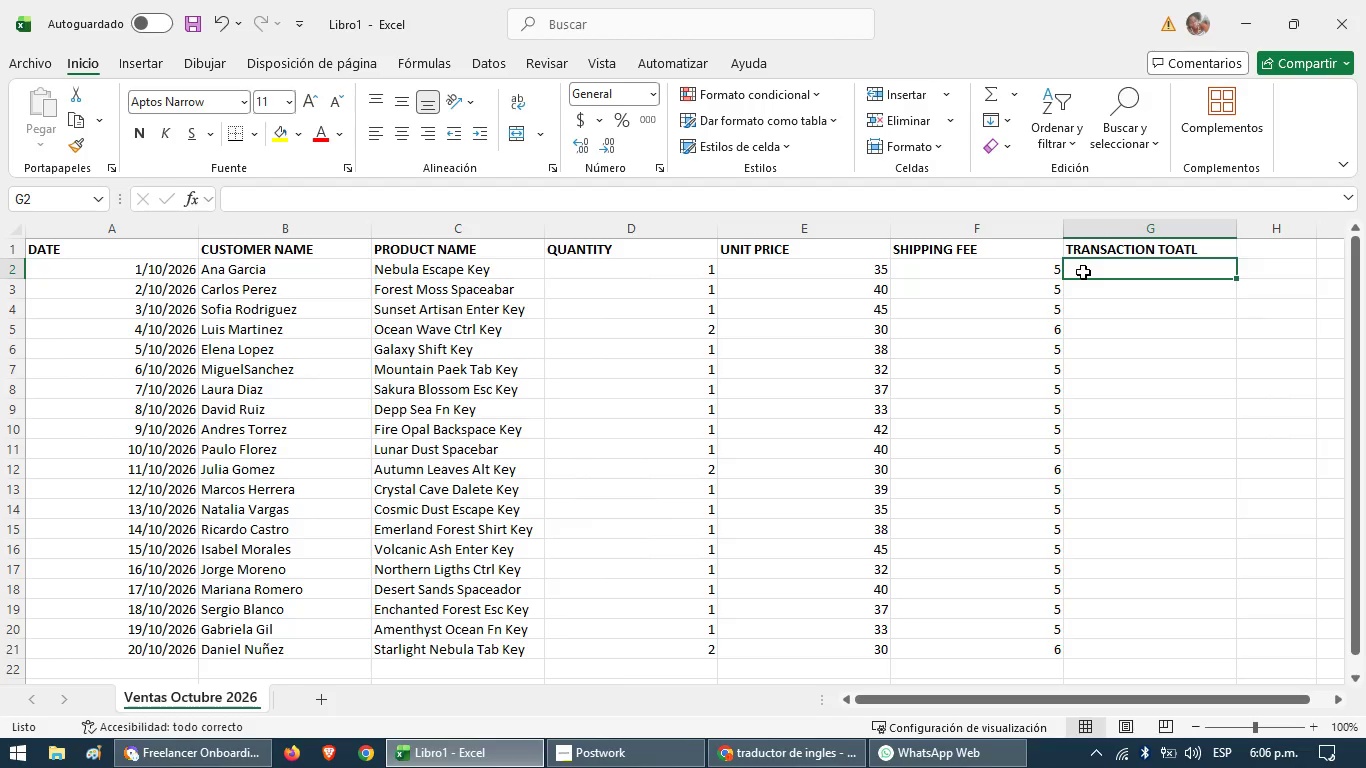 
key(Shift+0)
 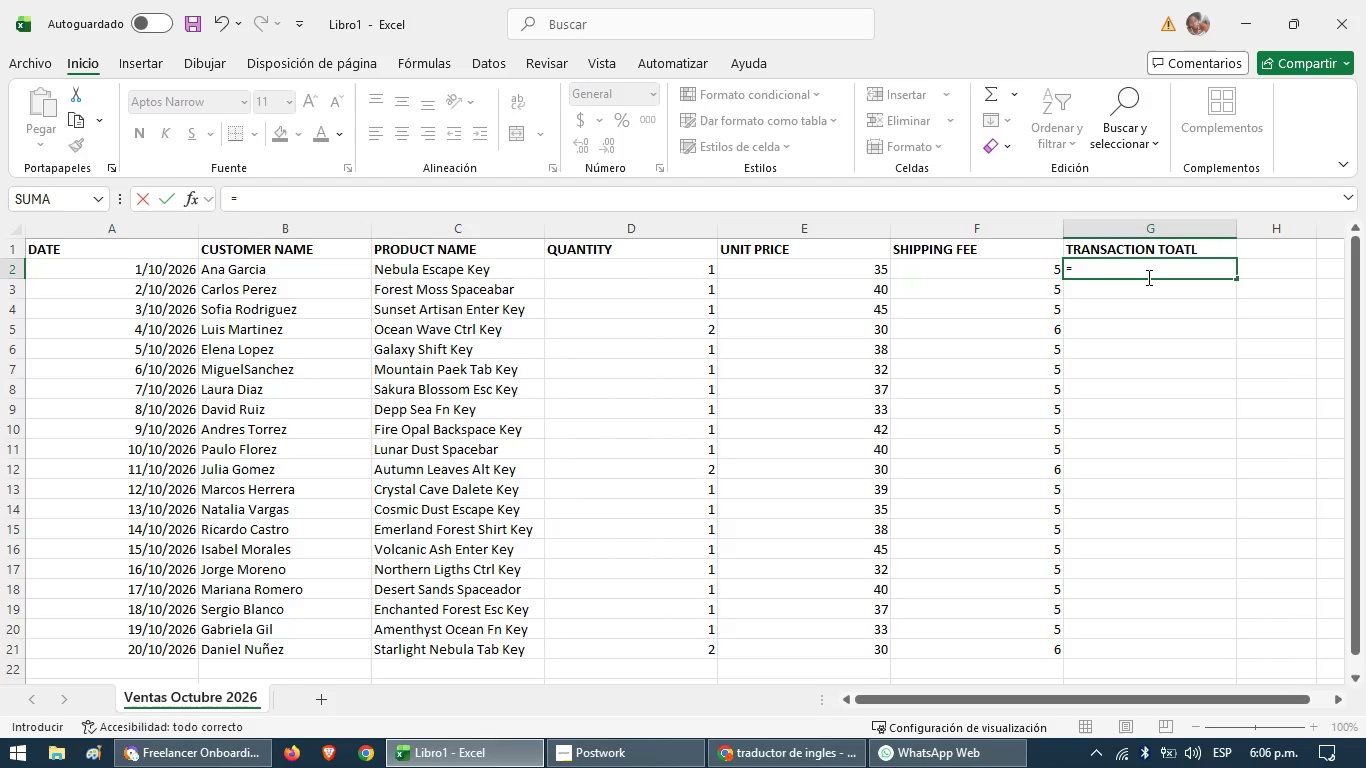 
left_click([1147, 277])
 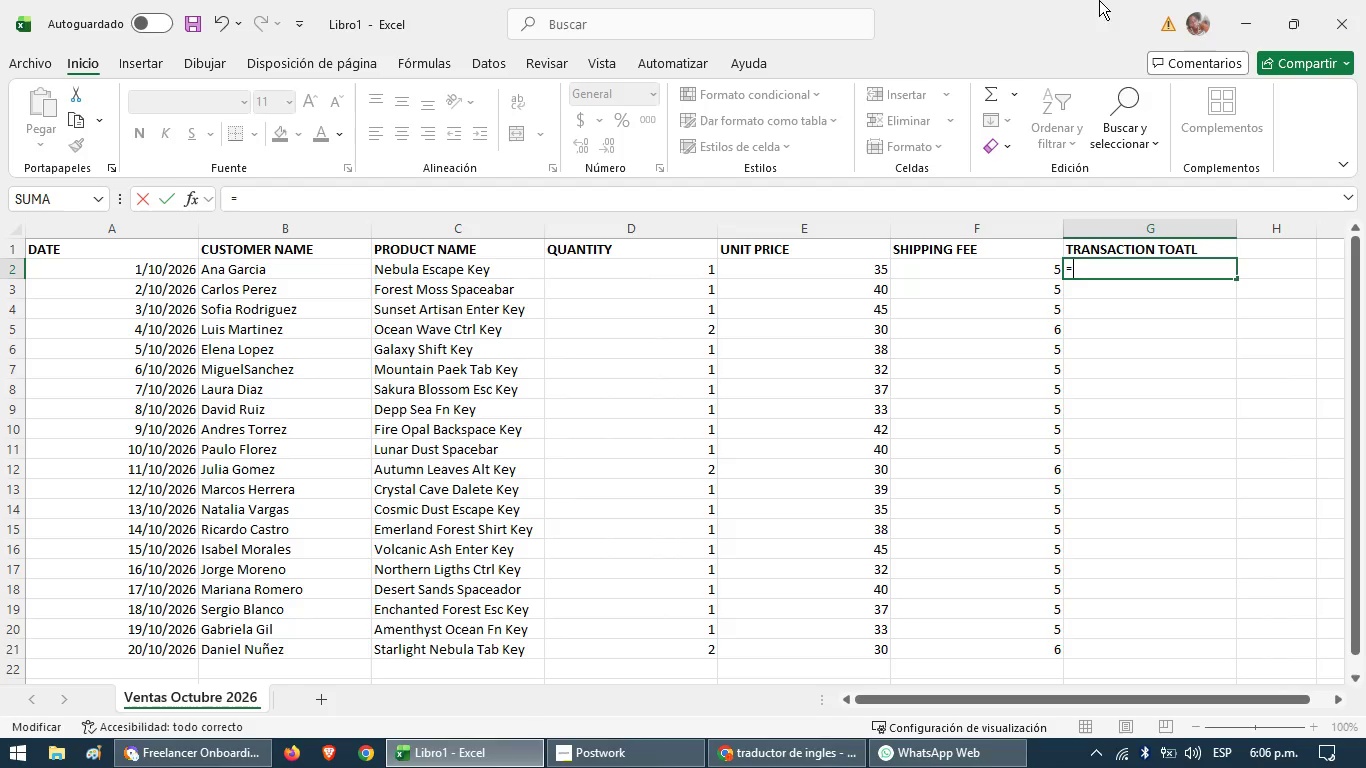 
left_click([1016, 88])
 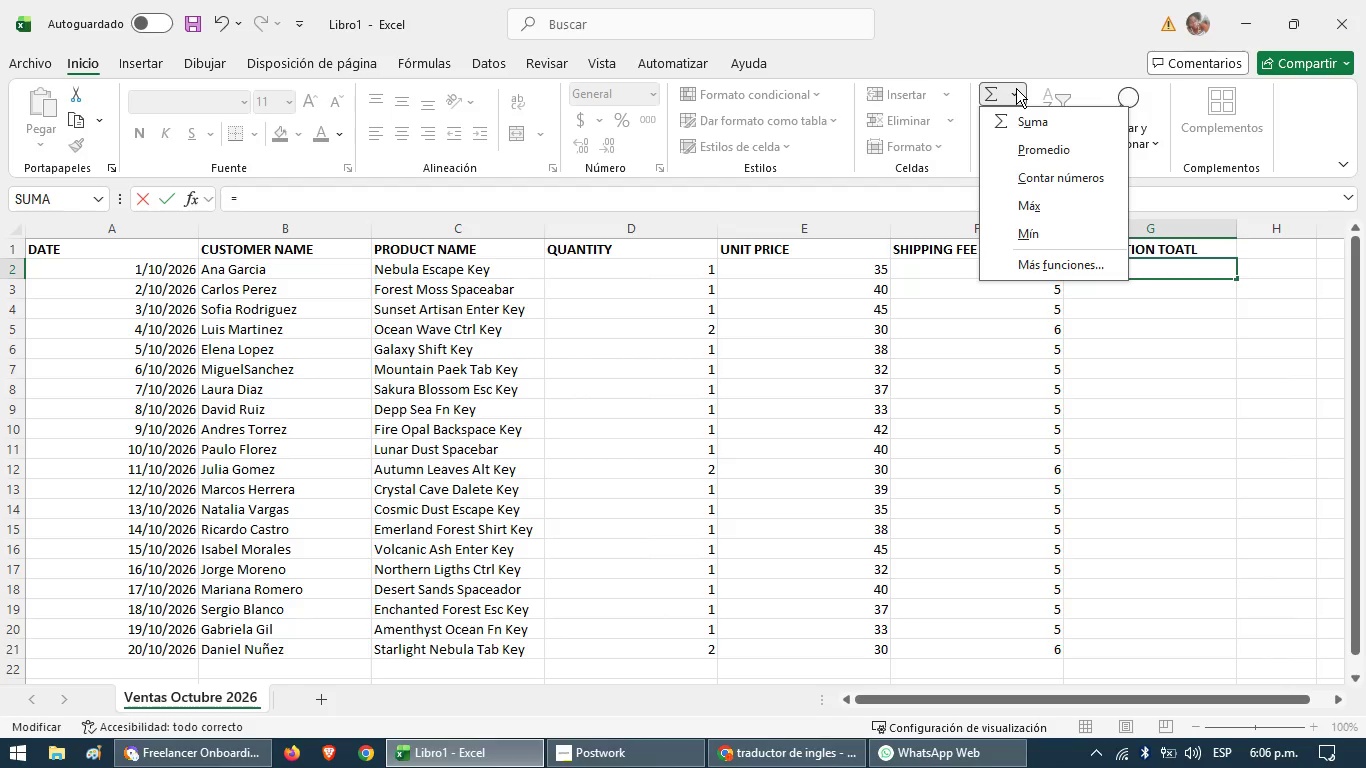 
wait(7.56)
 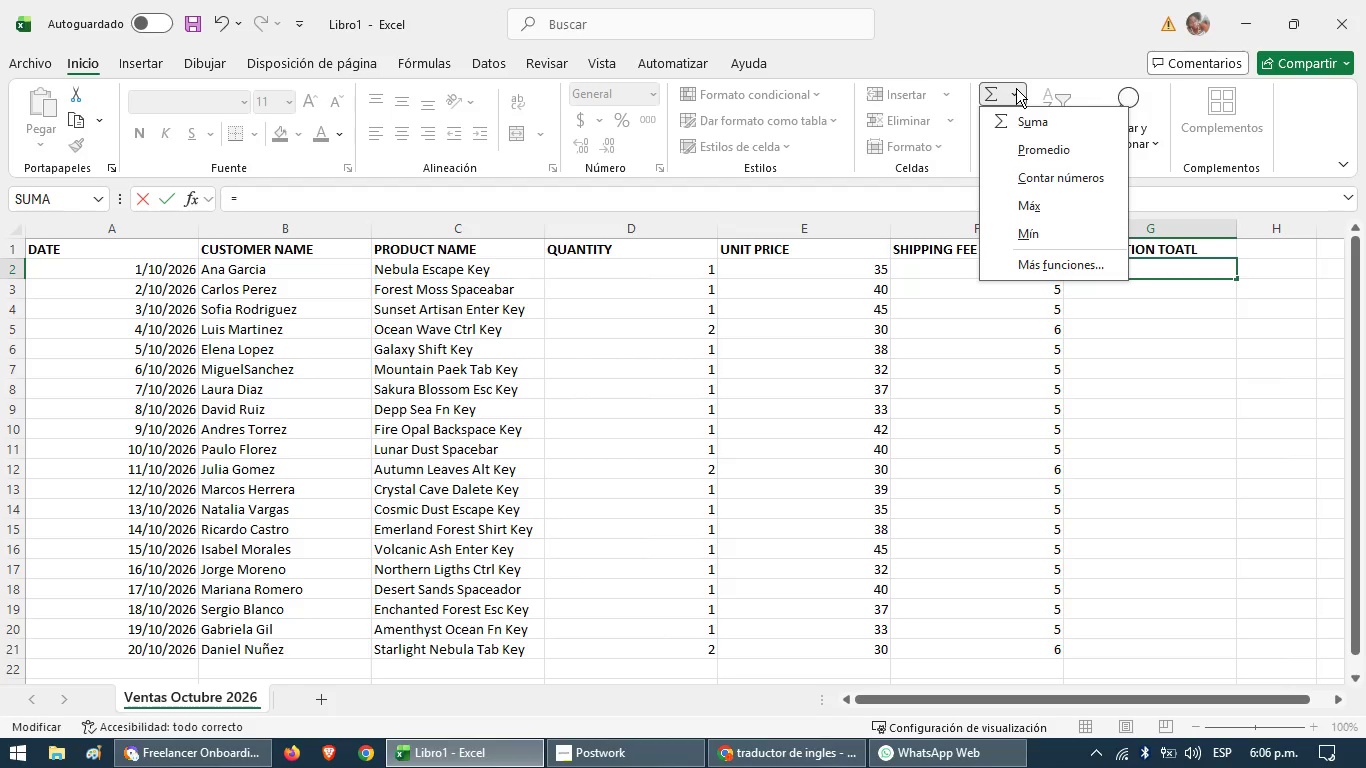 
left_click([1056, 264])
 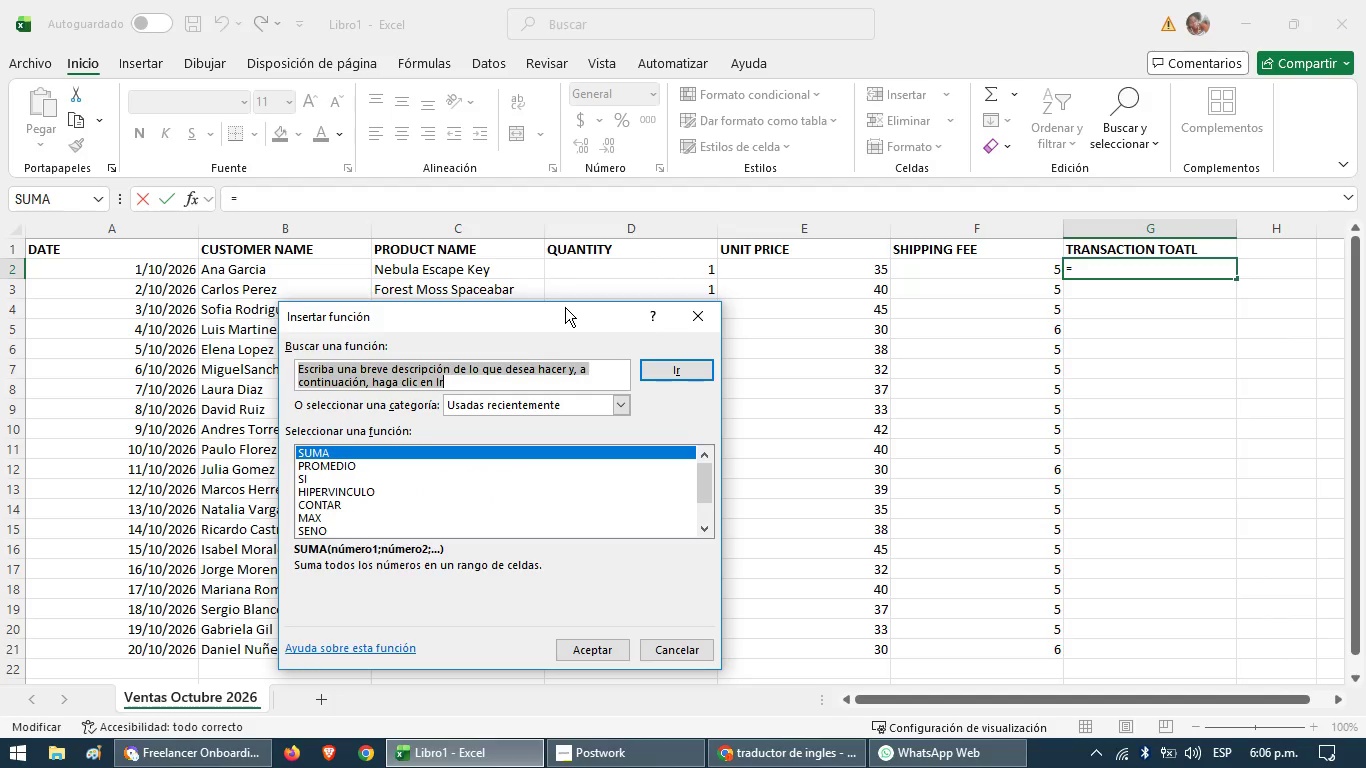 
wait(6.34)
 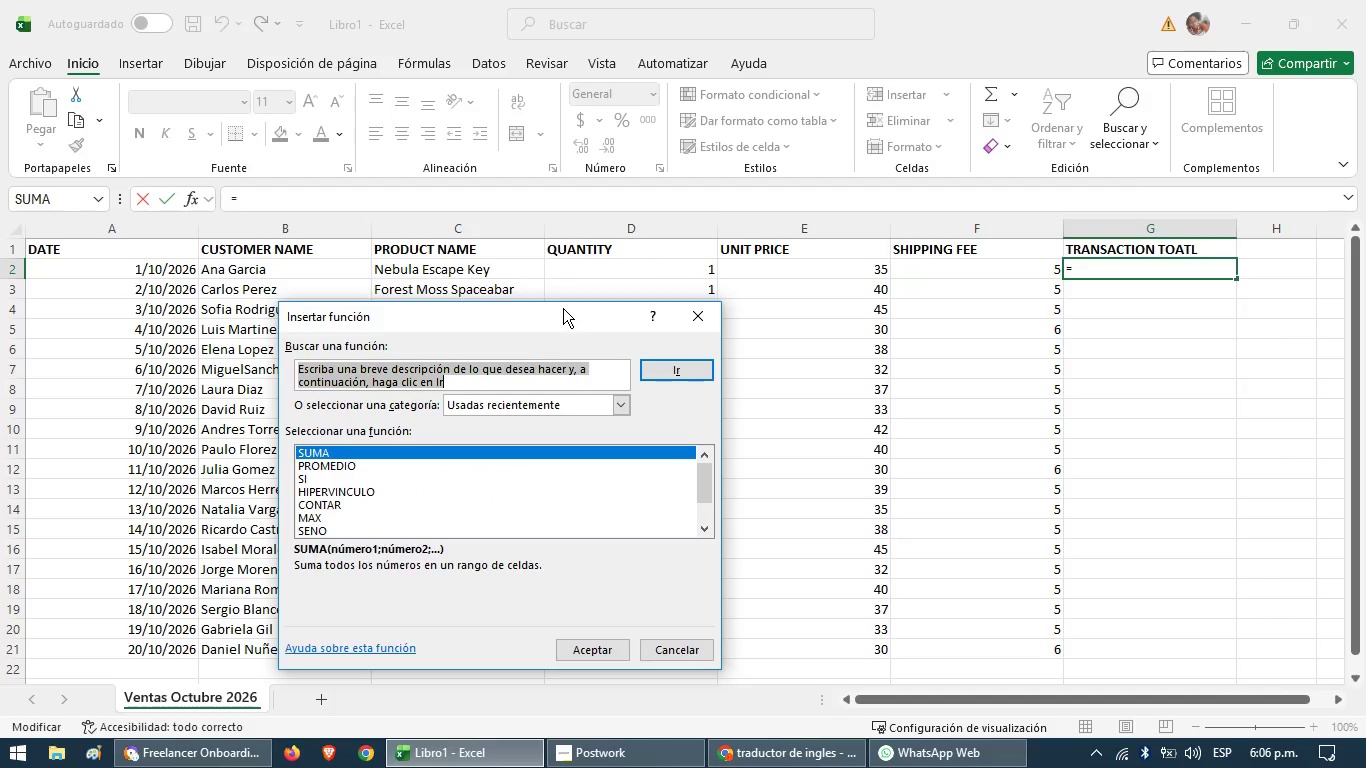 
left_click([696, 319])
 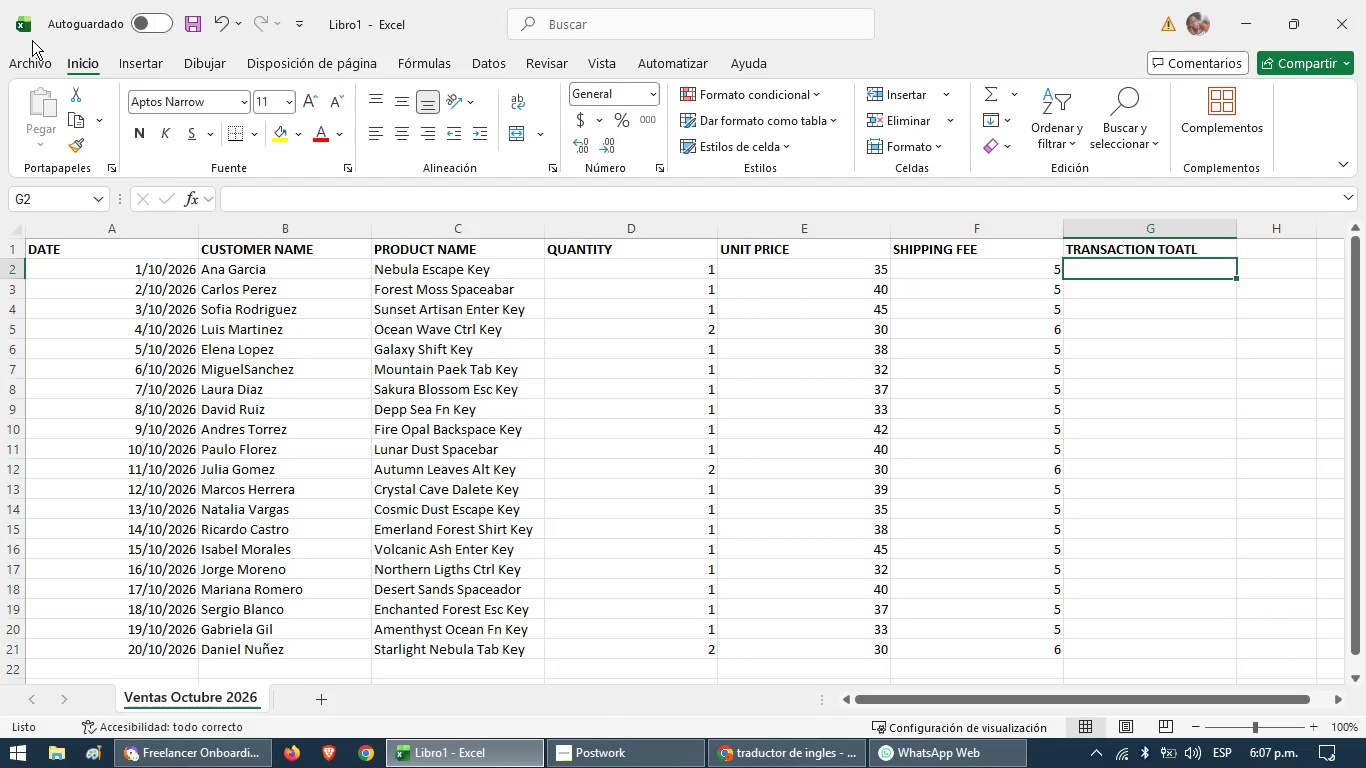 
left_click([142, 66])
 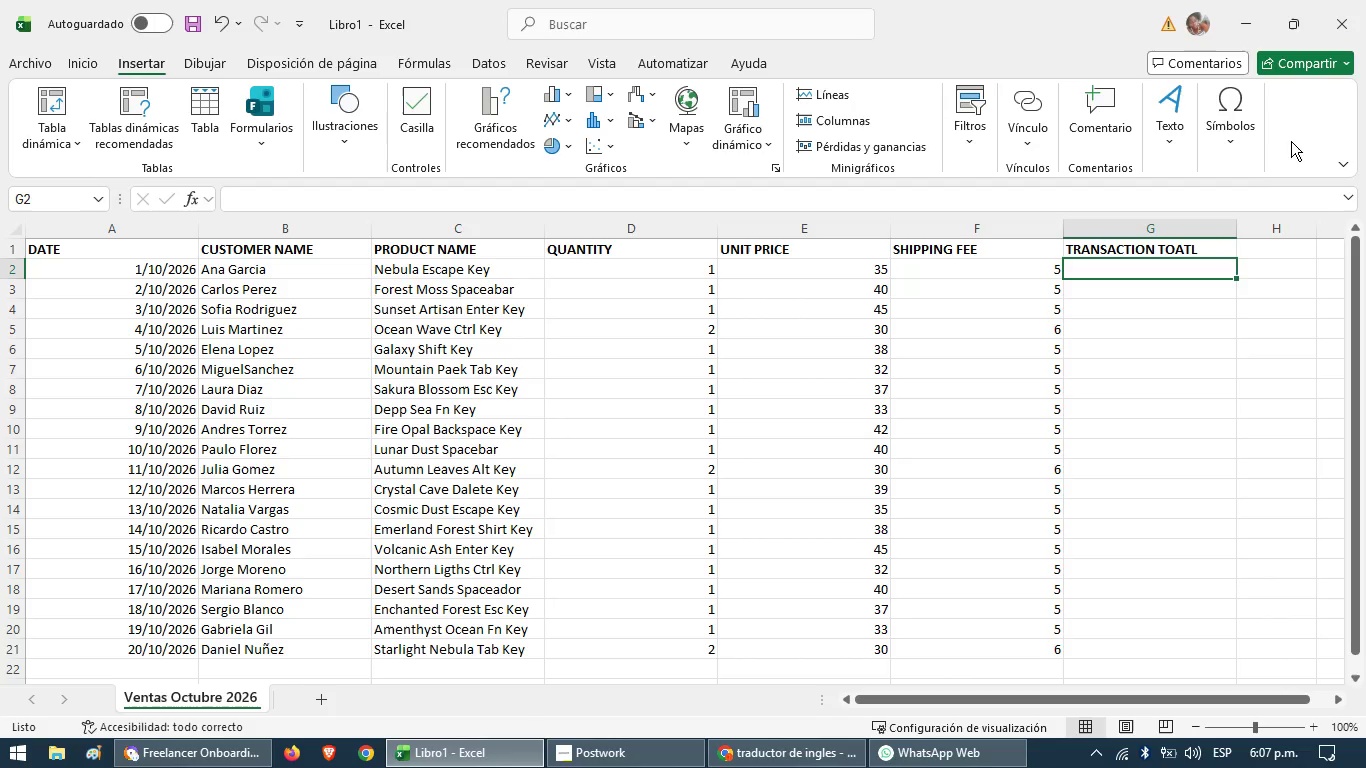 
left_click([1236, 145])
 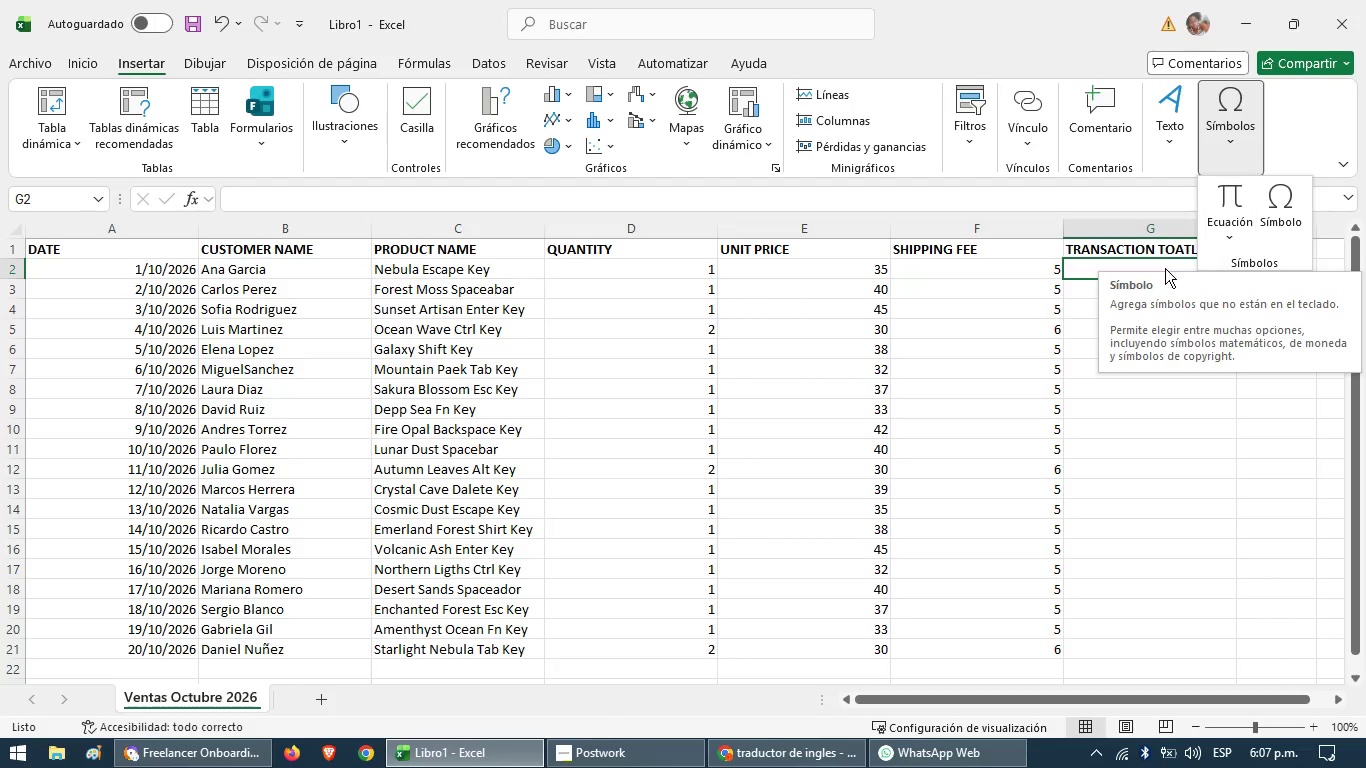 
left_click([1105, 265])
 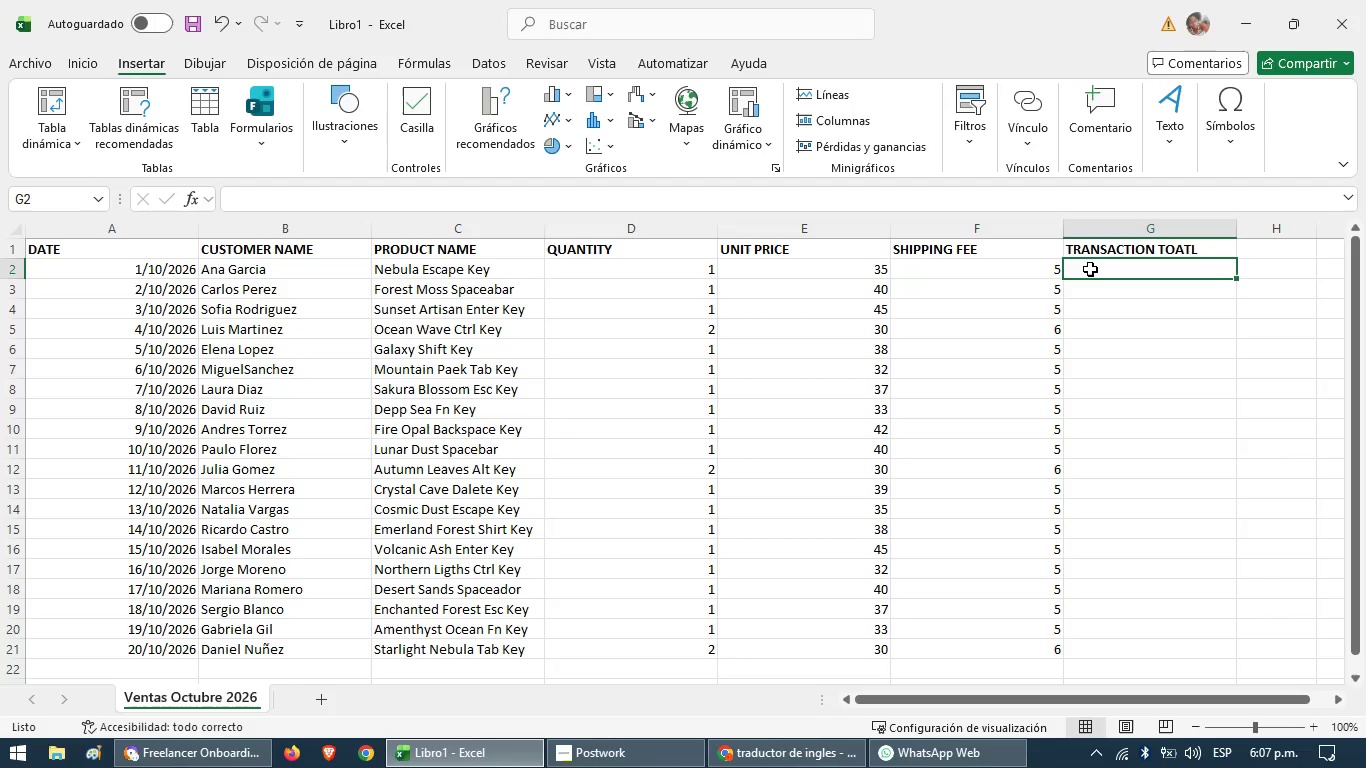 
left_click([1094, 268])
 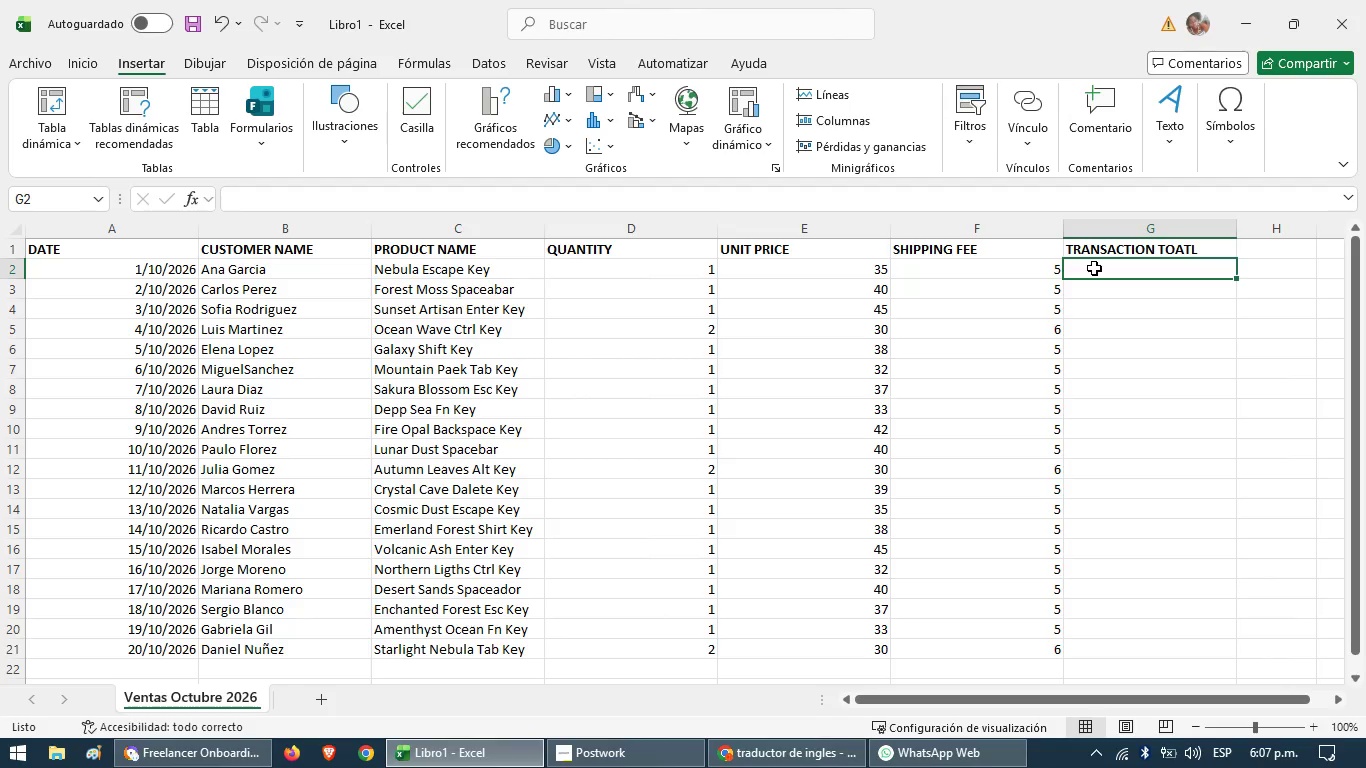 
type()*)
 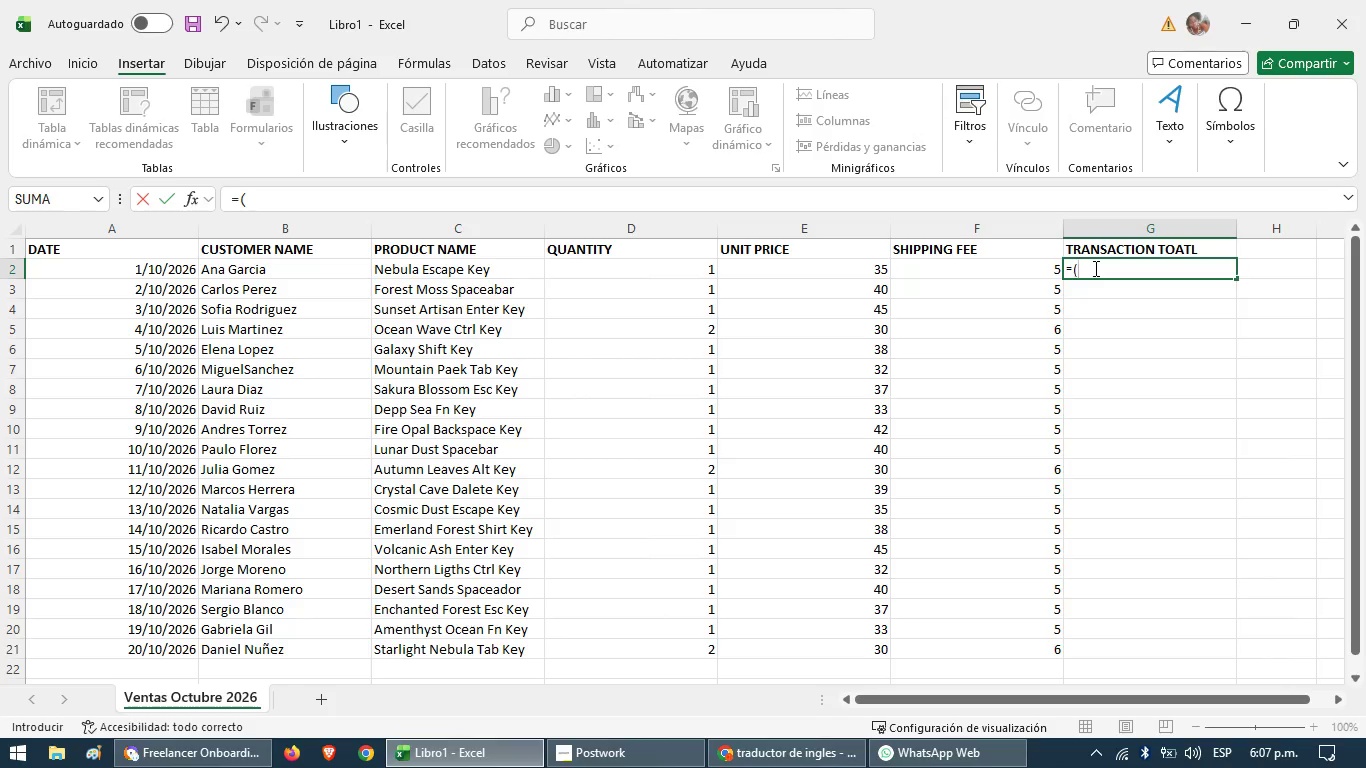 
wait(5.86)
 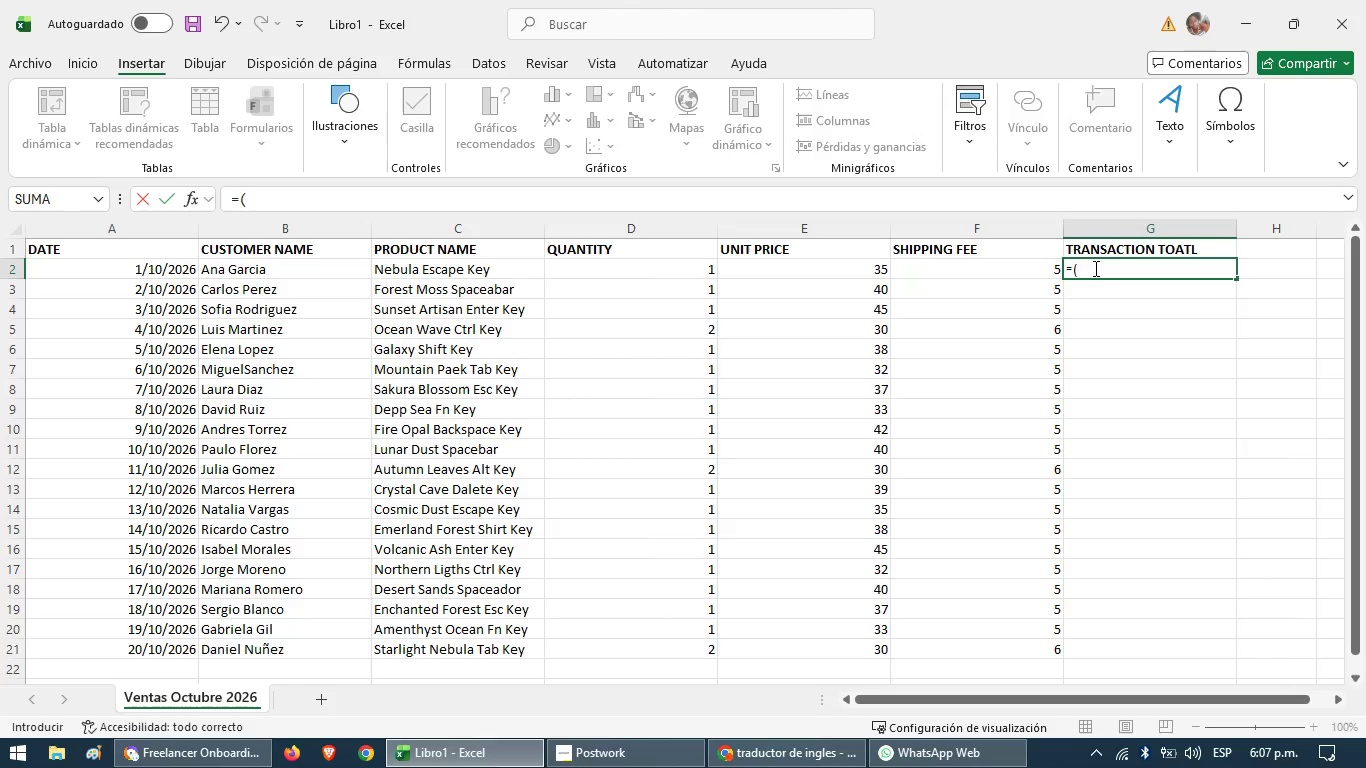 
type(D2)
 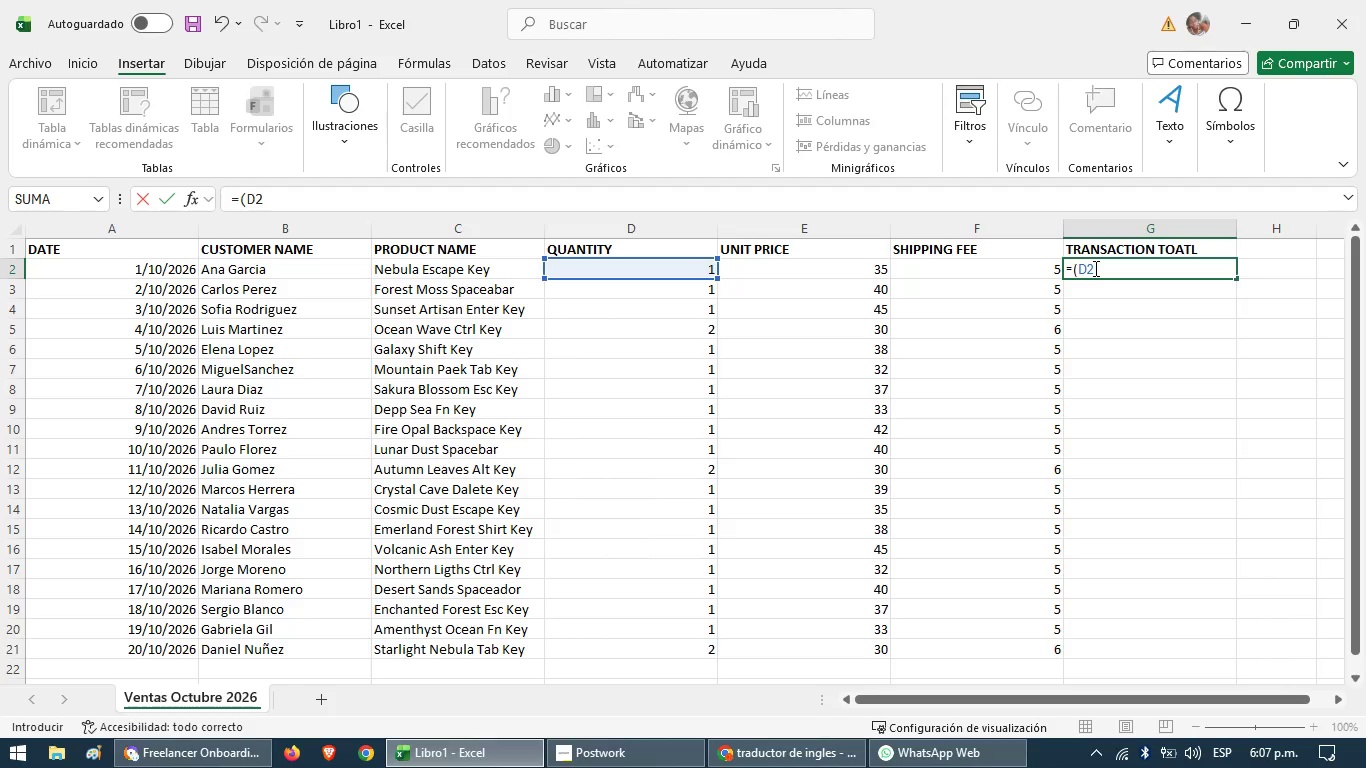 
wait(11.24)
 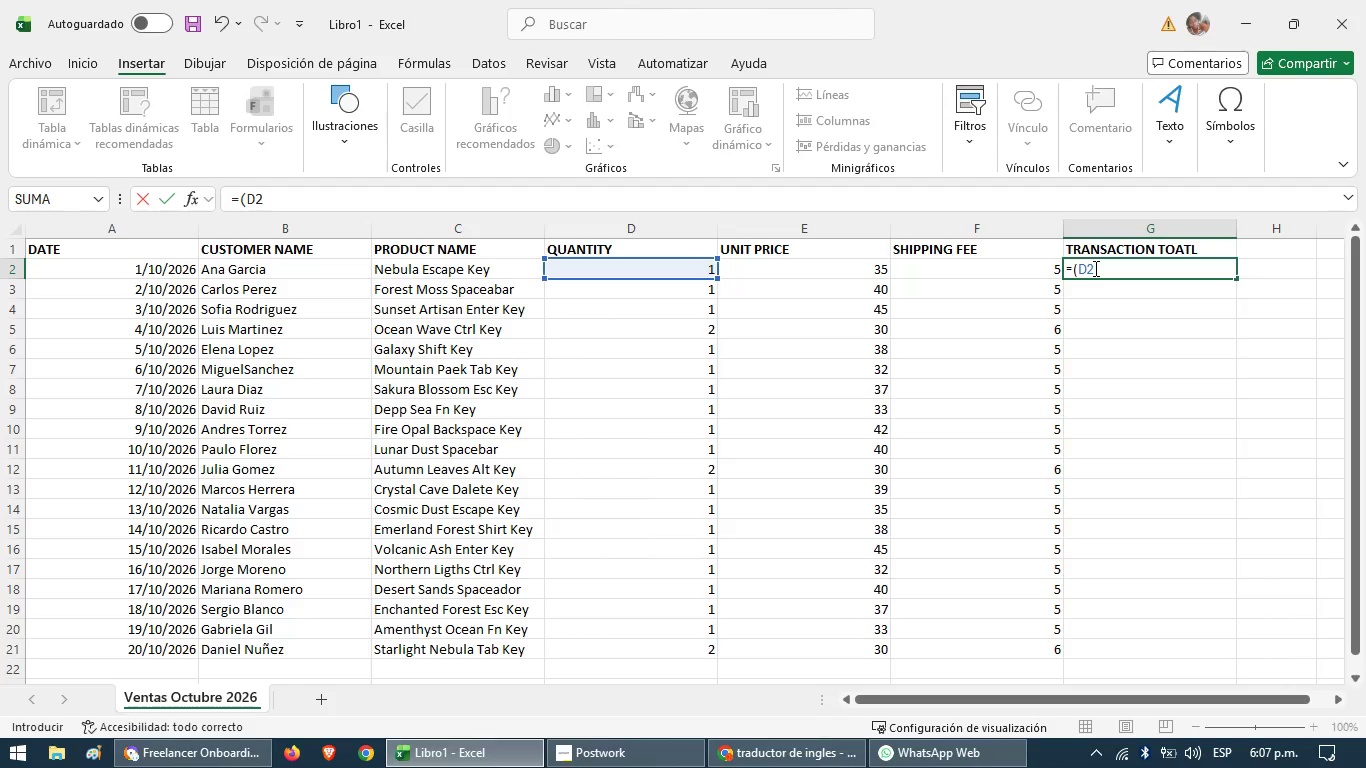 
left_click([1270, 220])
 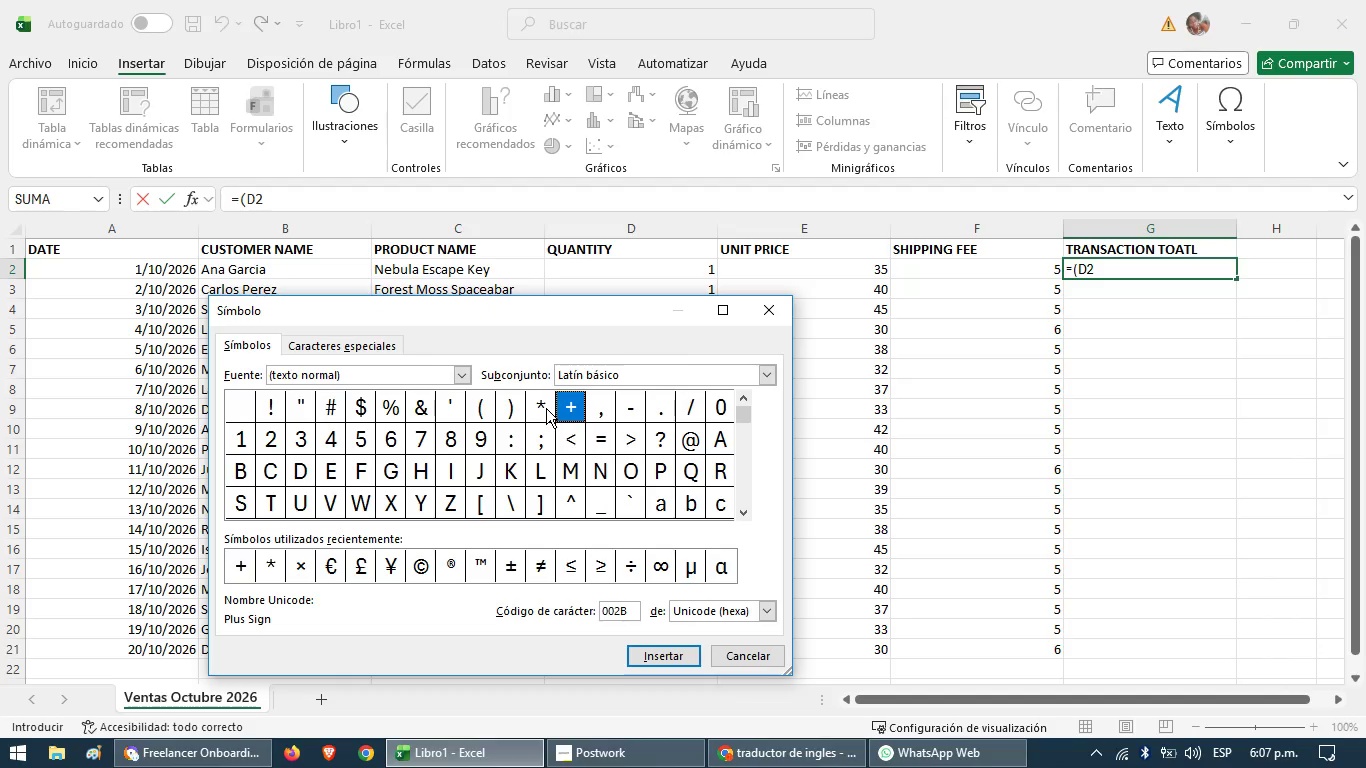 
left_click([546, 408])
 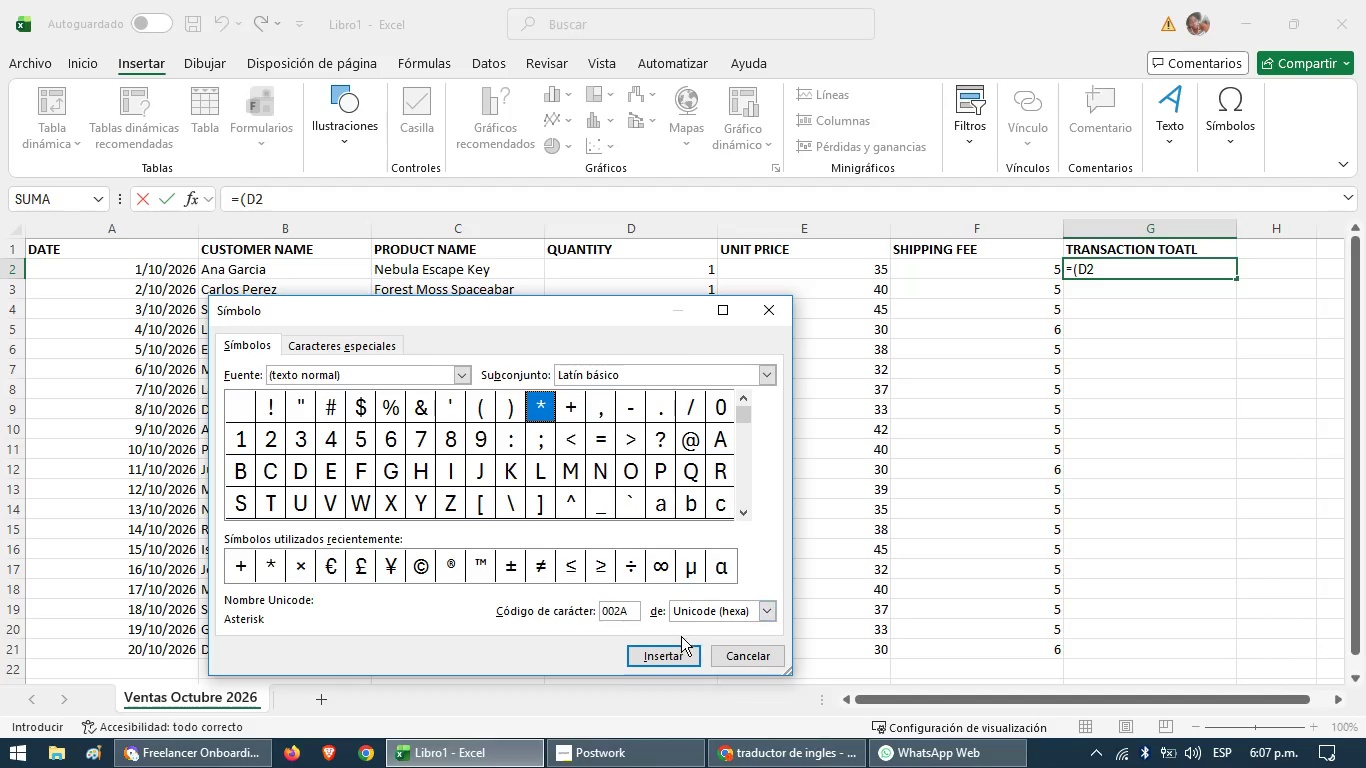 
left_click([678, 651])
 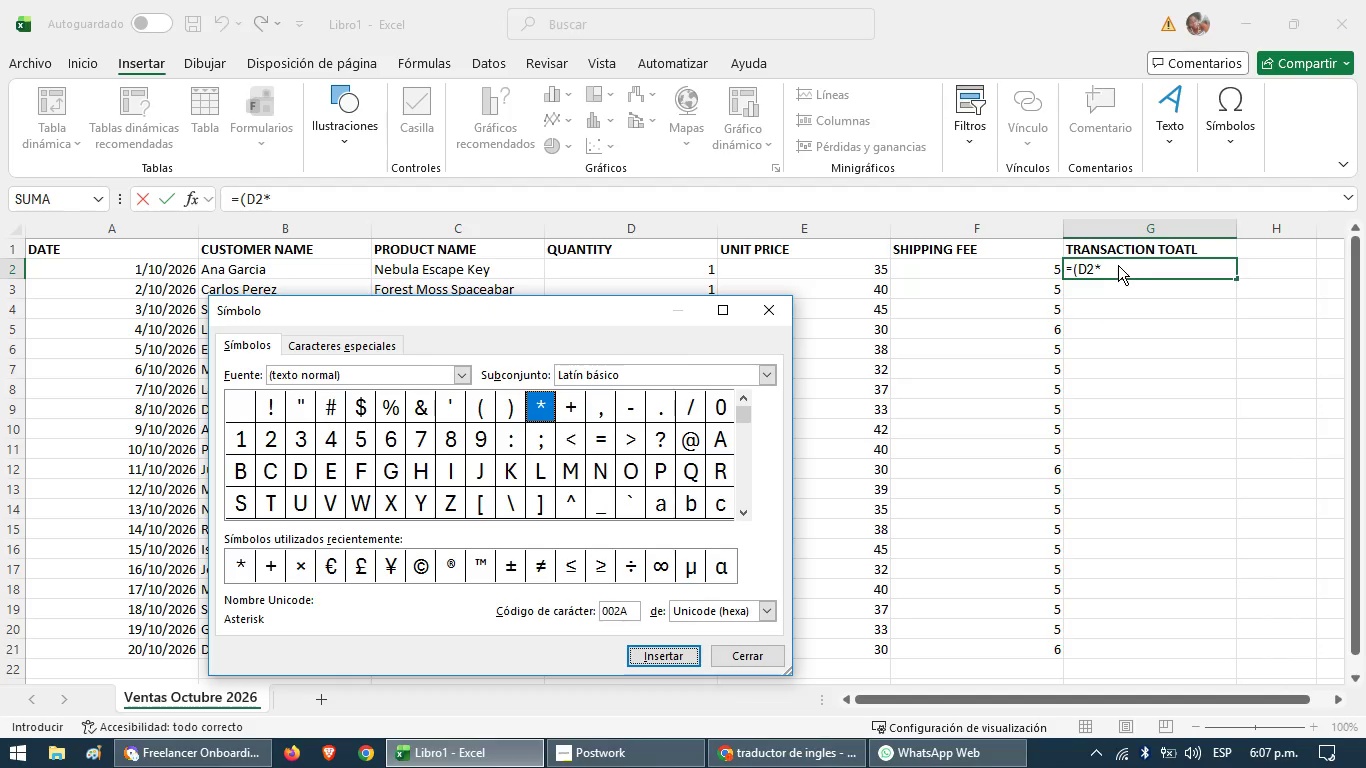 
left_click([1112, 266])
 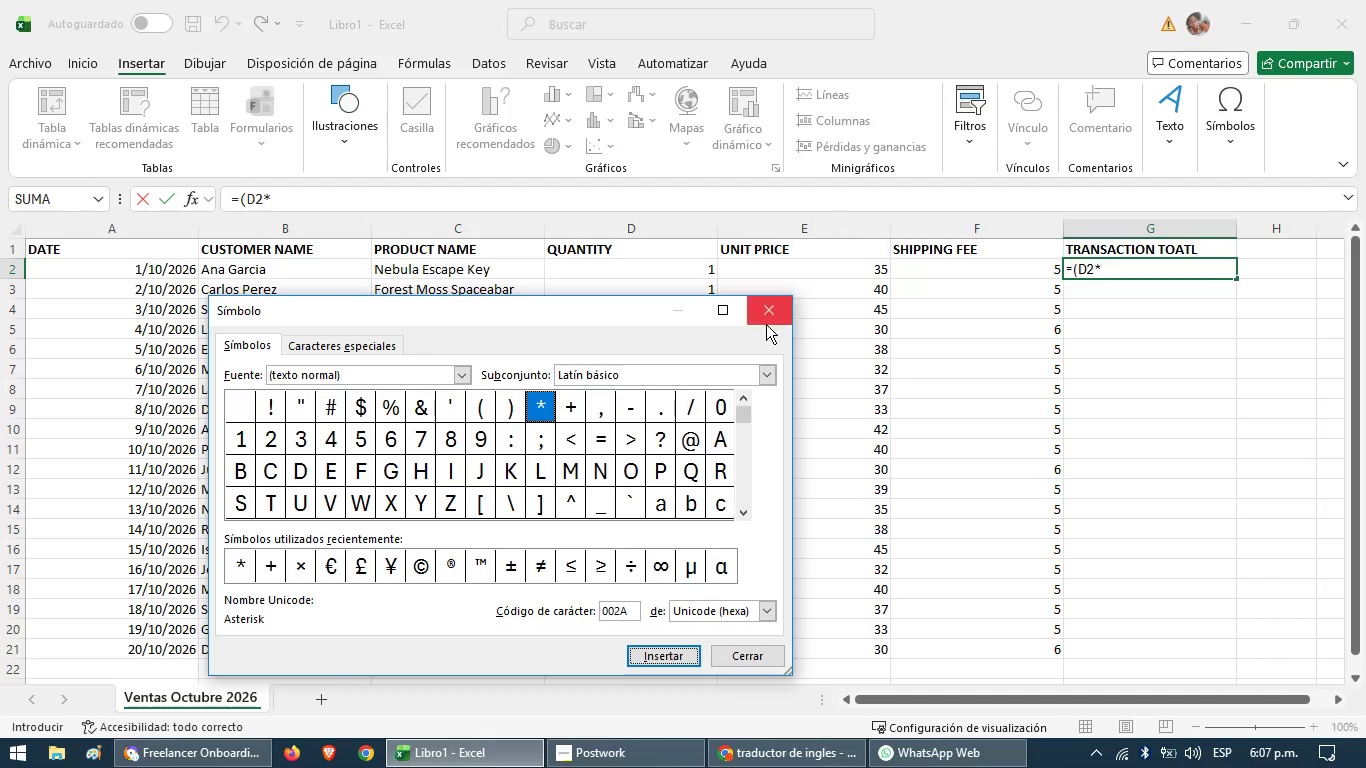 
left_click([773, 310])
 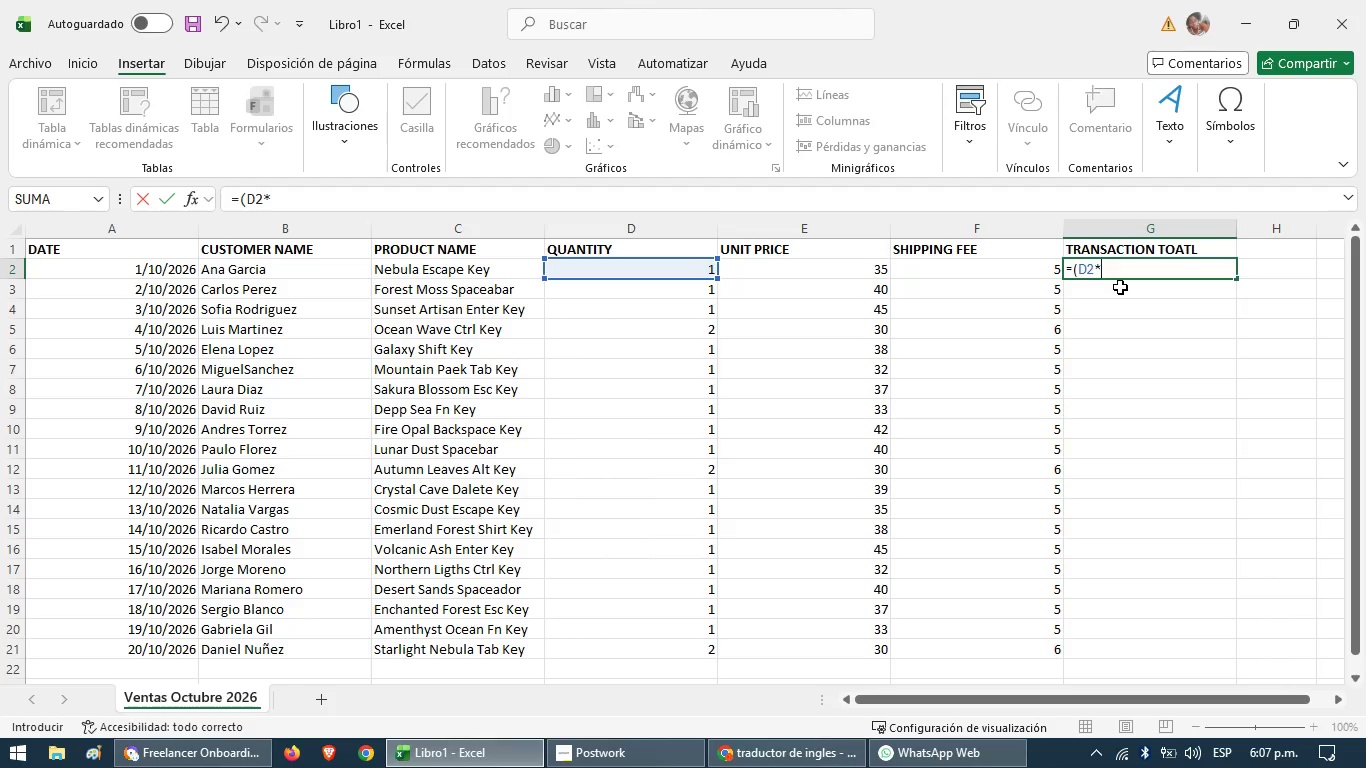 
type(E2)
 